 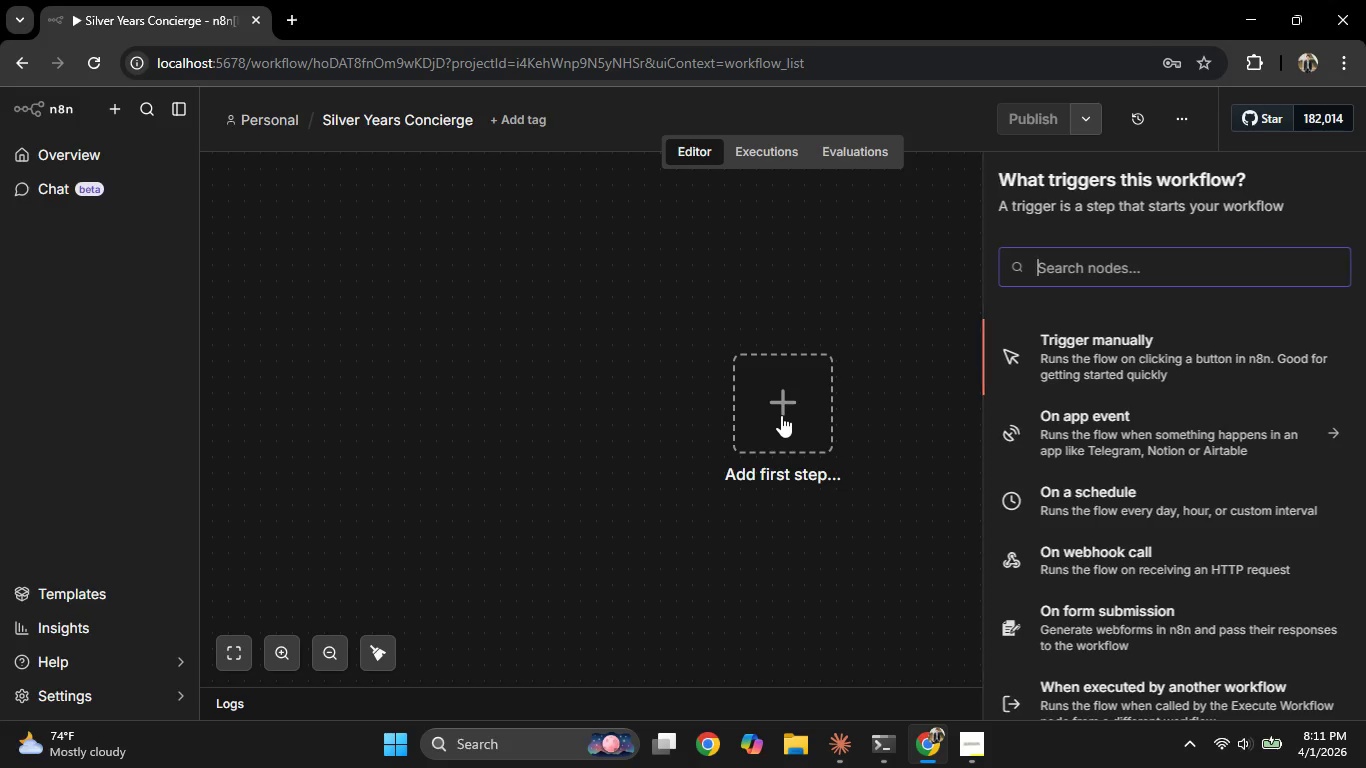 
type(web)
 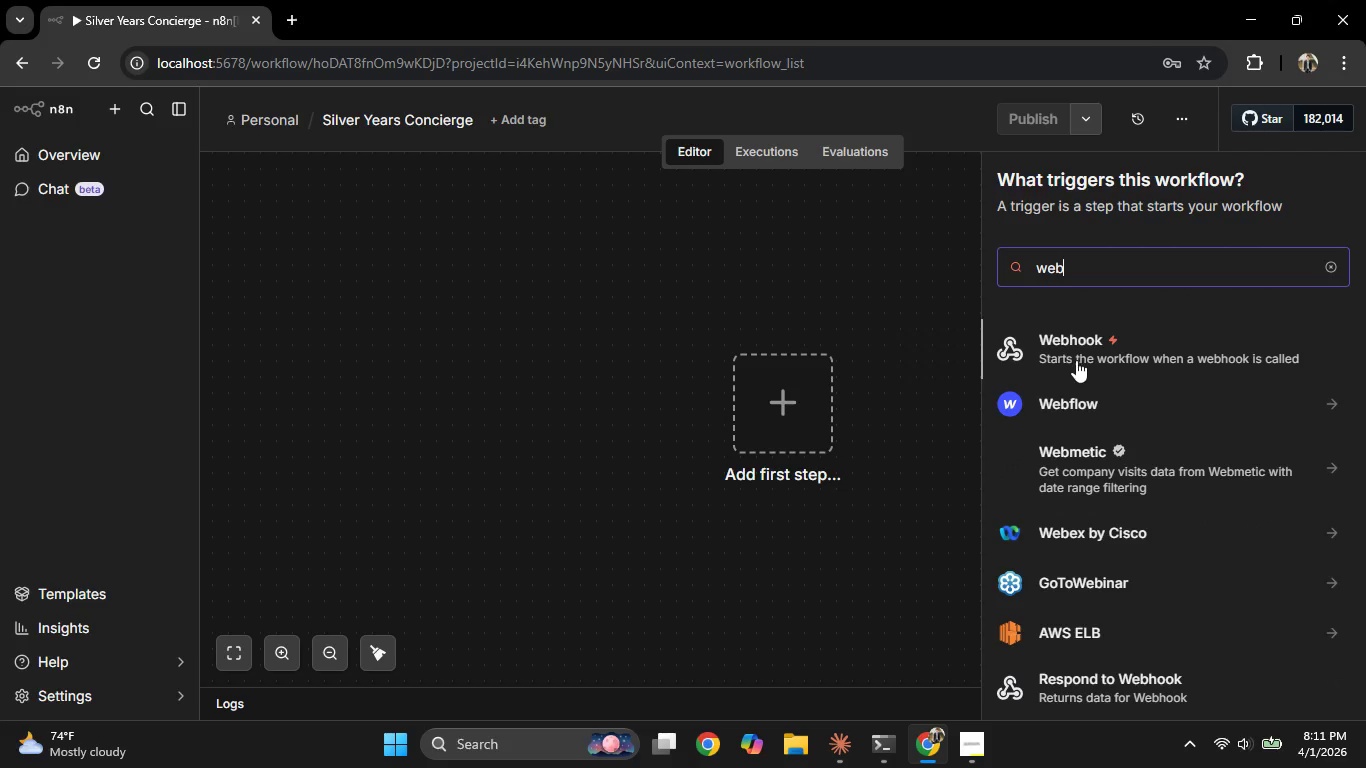 
left_click([1070, 347])
 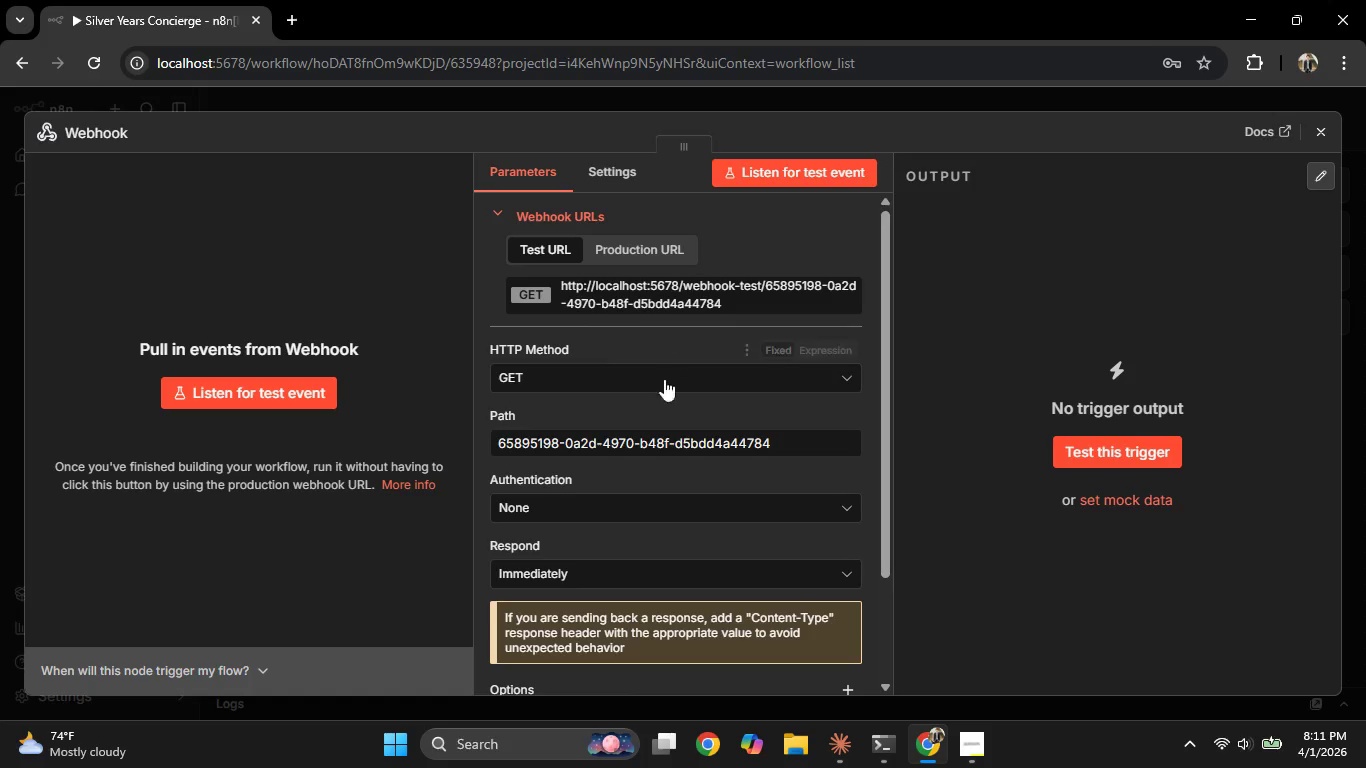 
double_click([789, 443])
 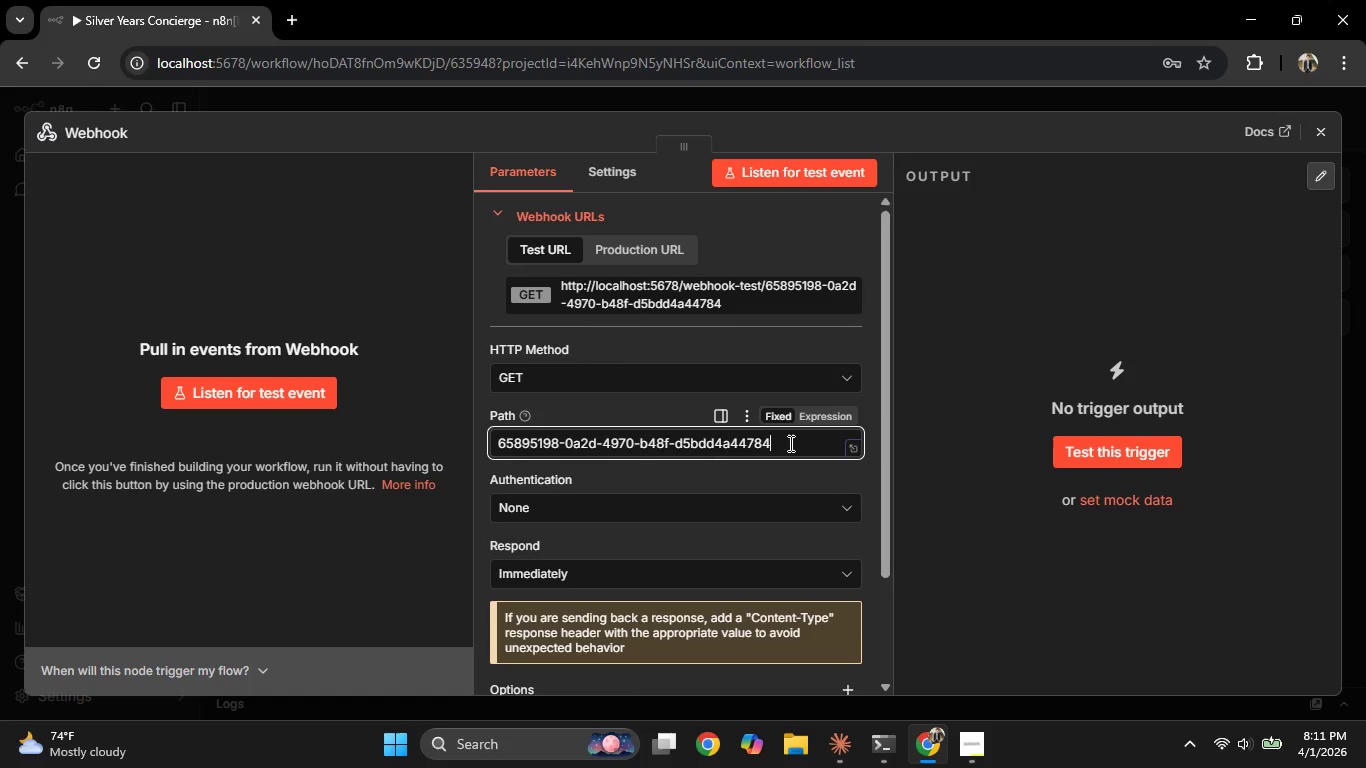 
double_click([789, 443])
 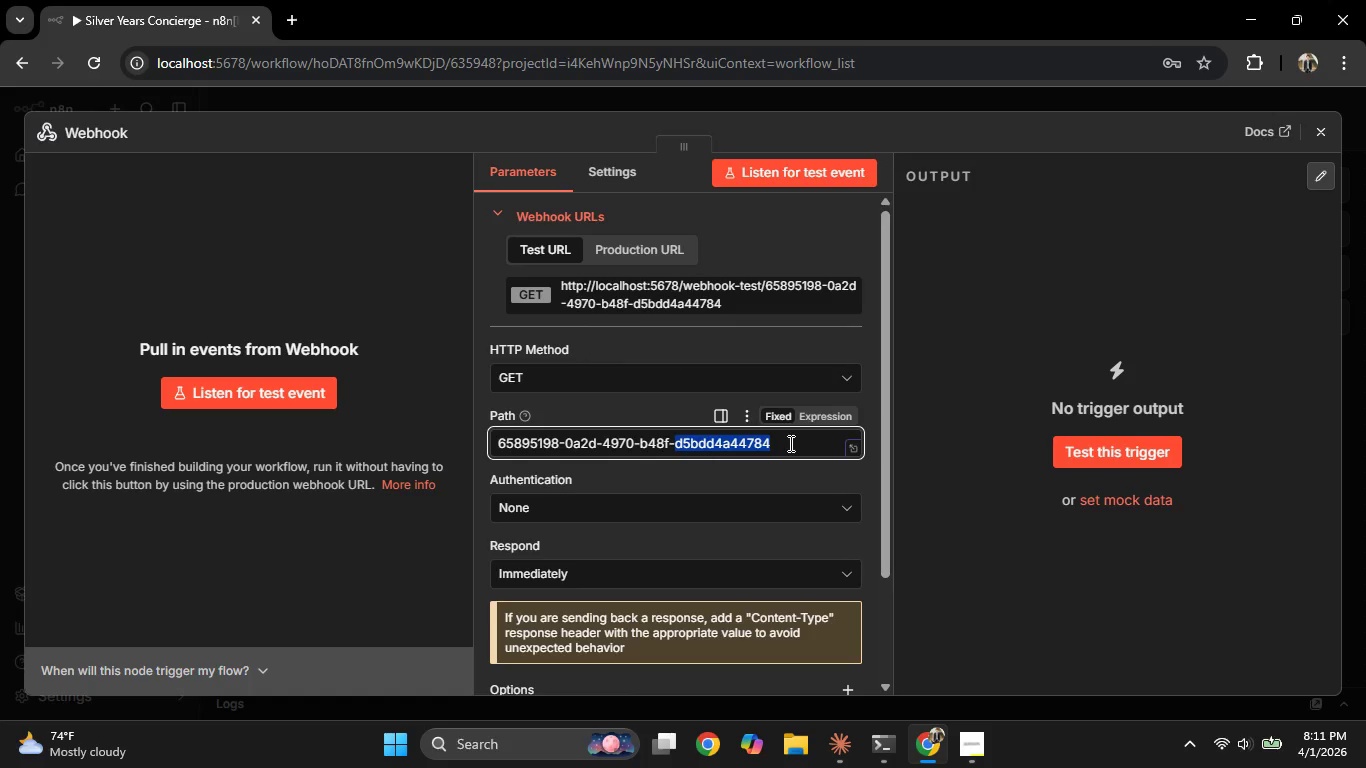 
triple_click([789, 443])
 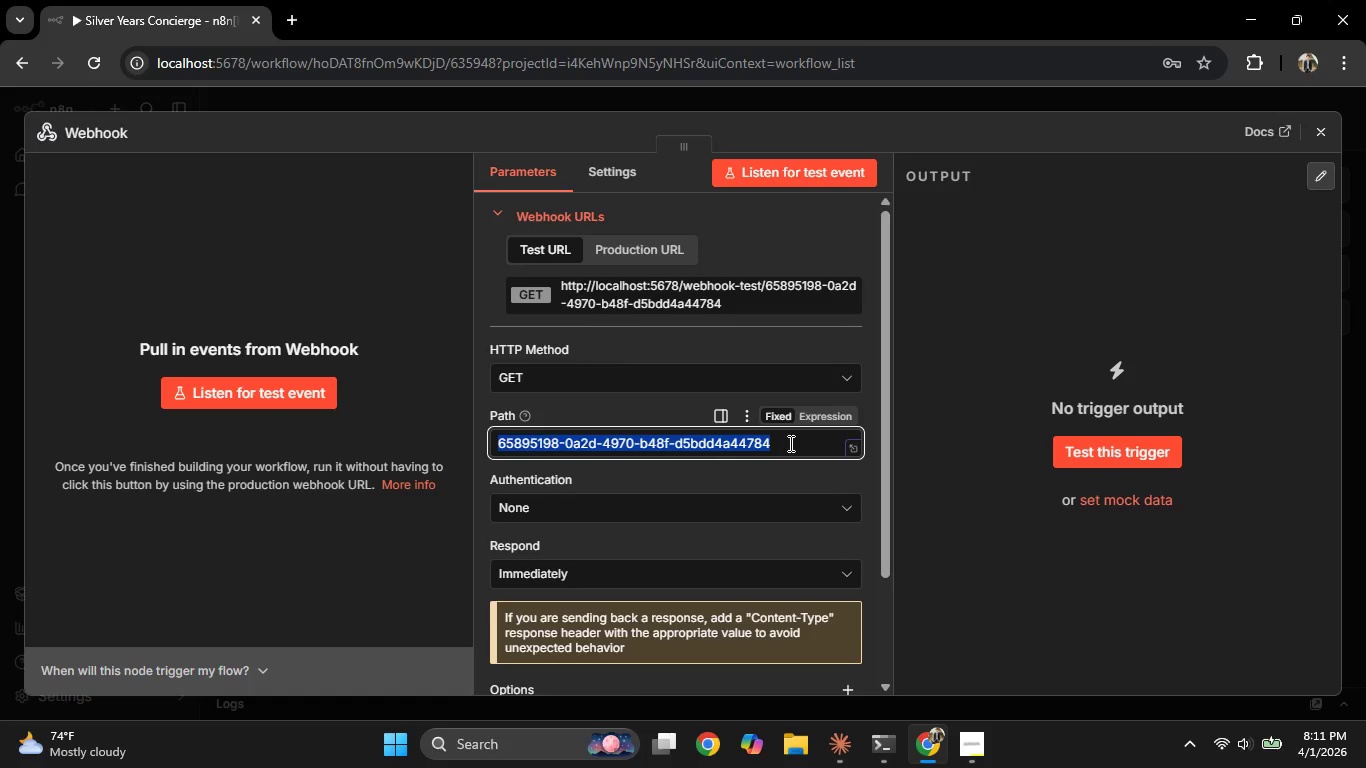 
key(Control+V)
 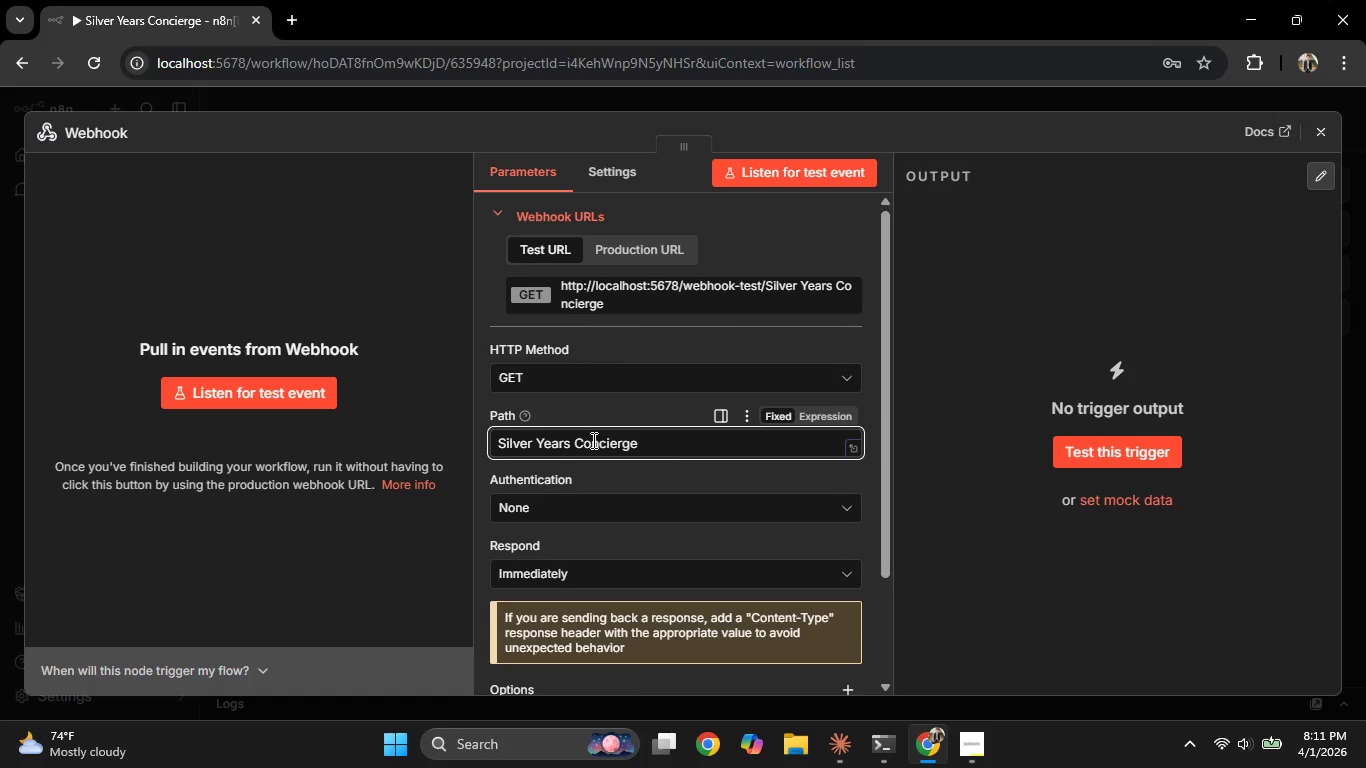 
left_click([578, 442])
 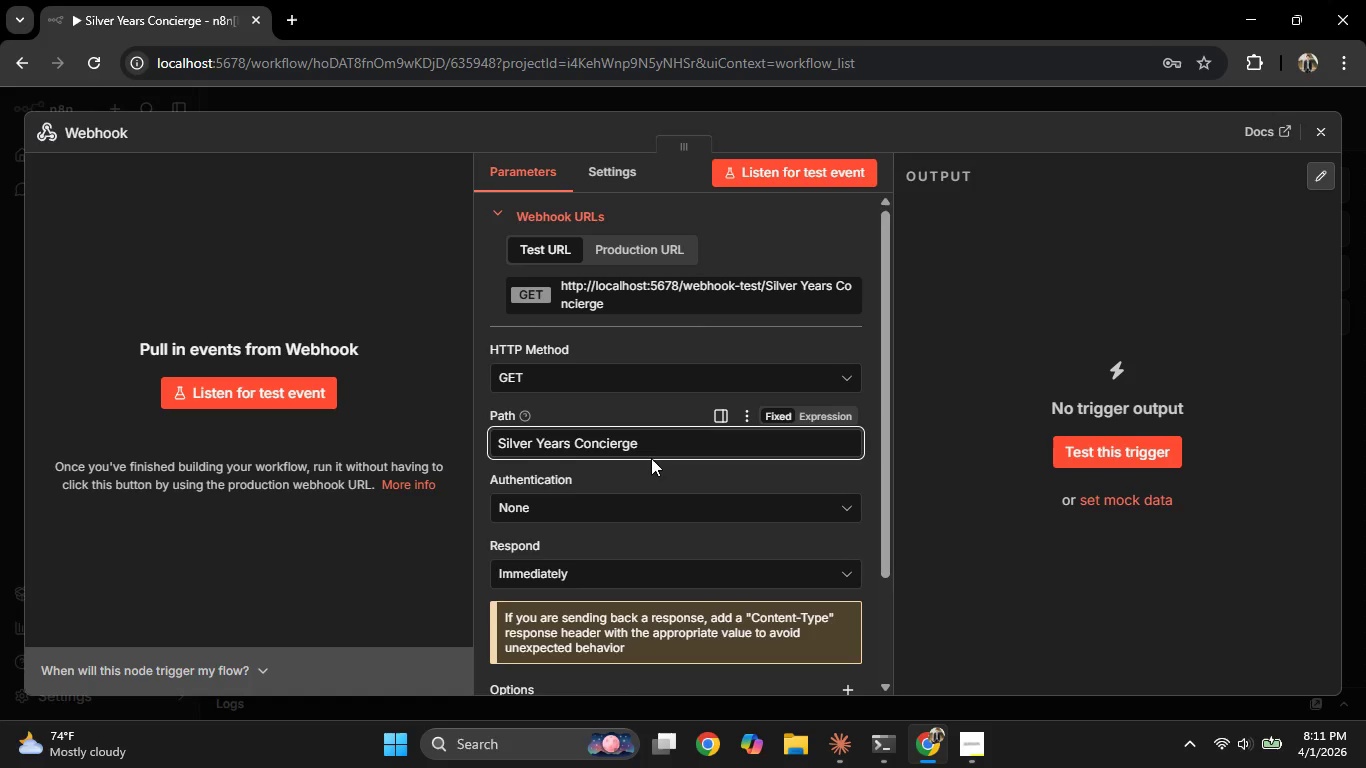 
key(Backspace)
 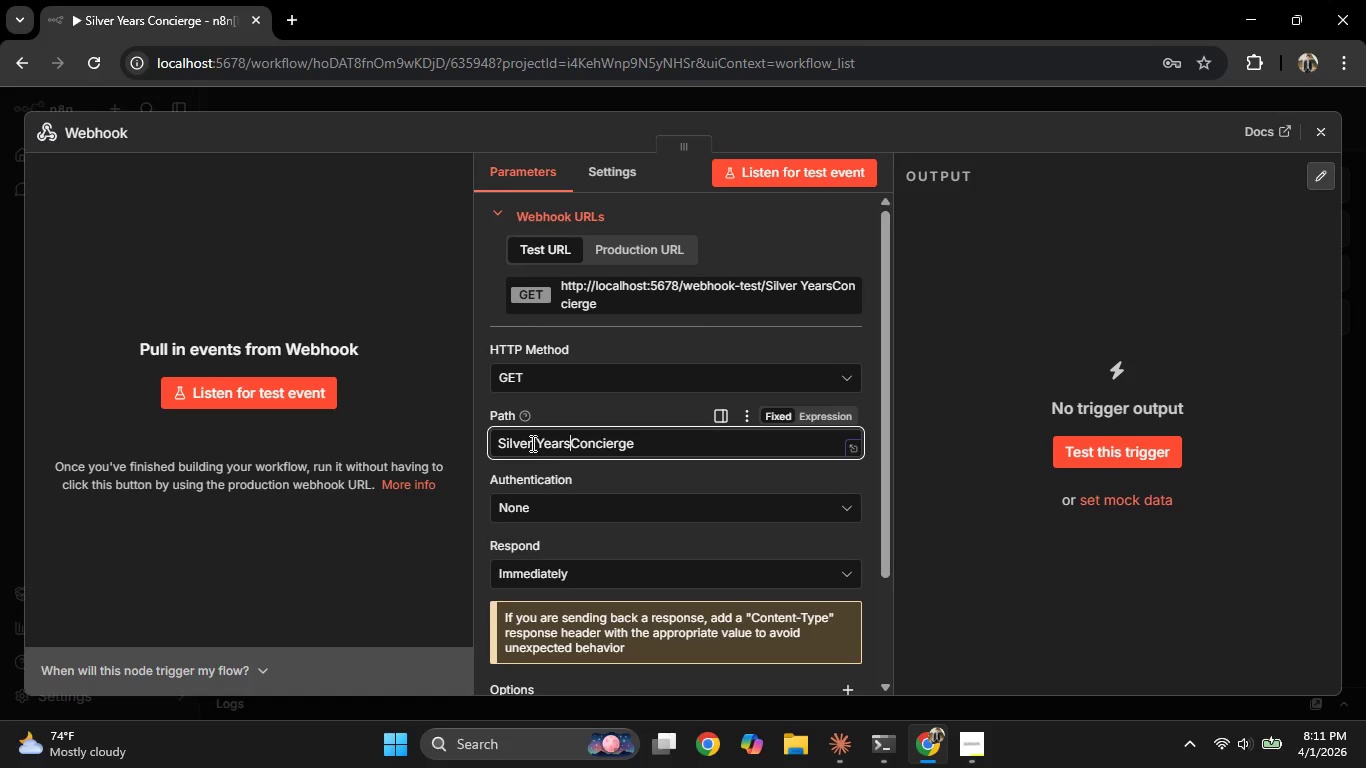 
left_click([538, 443])
 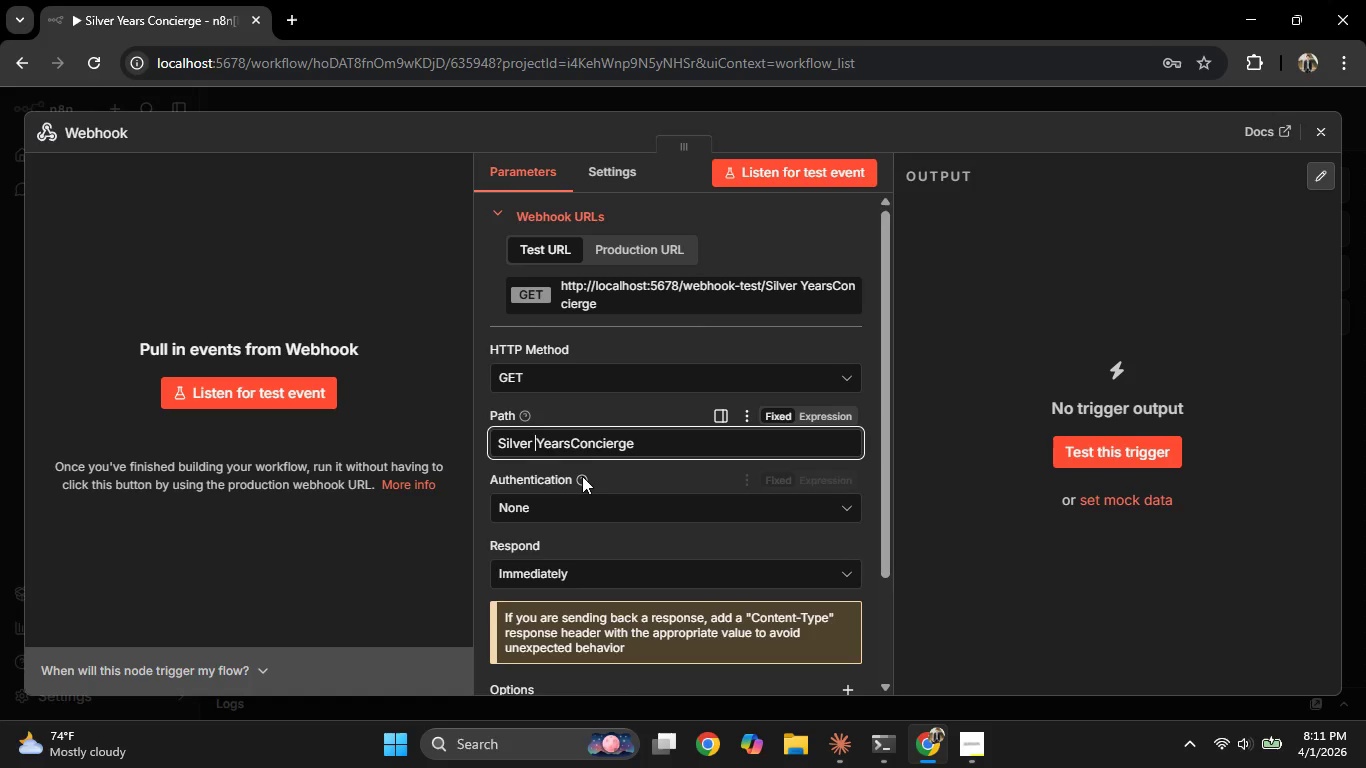 
key(Backspace)
 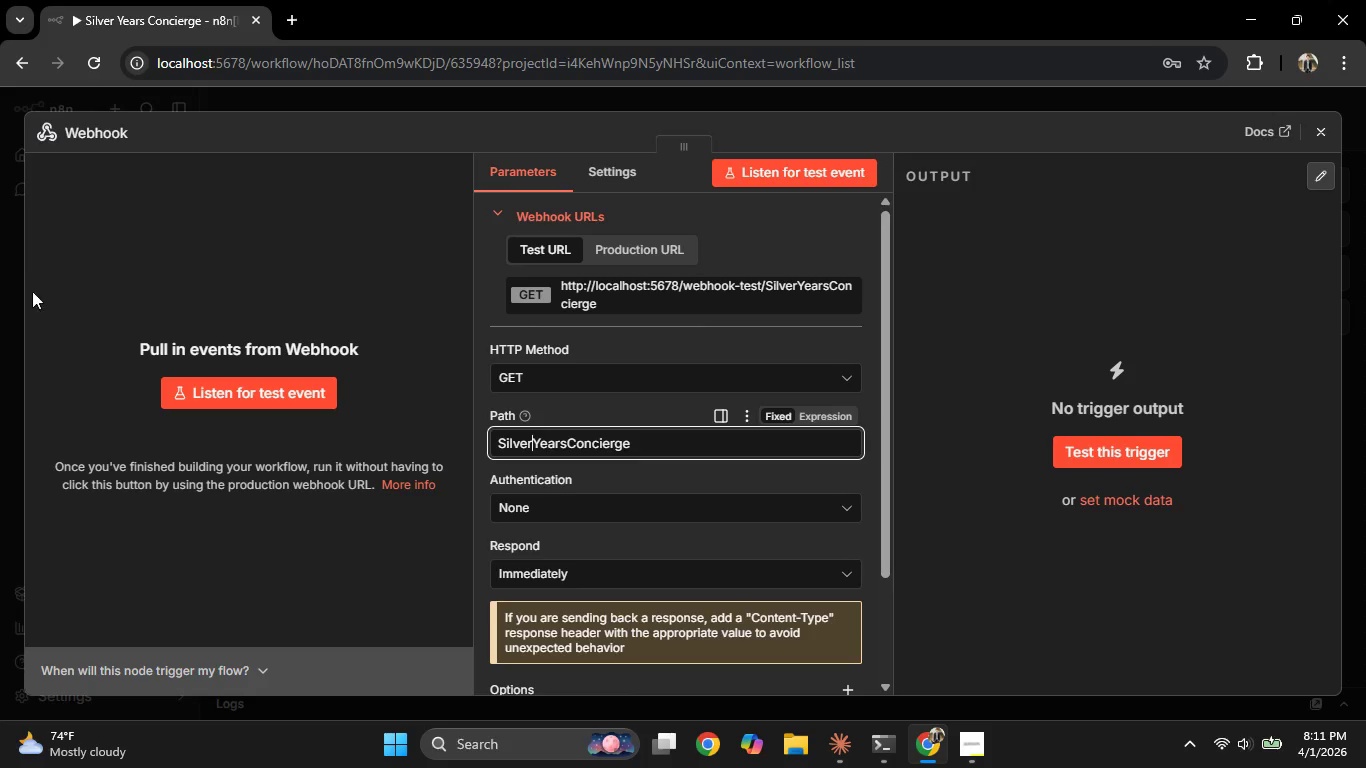 
left_click([0, 301])
 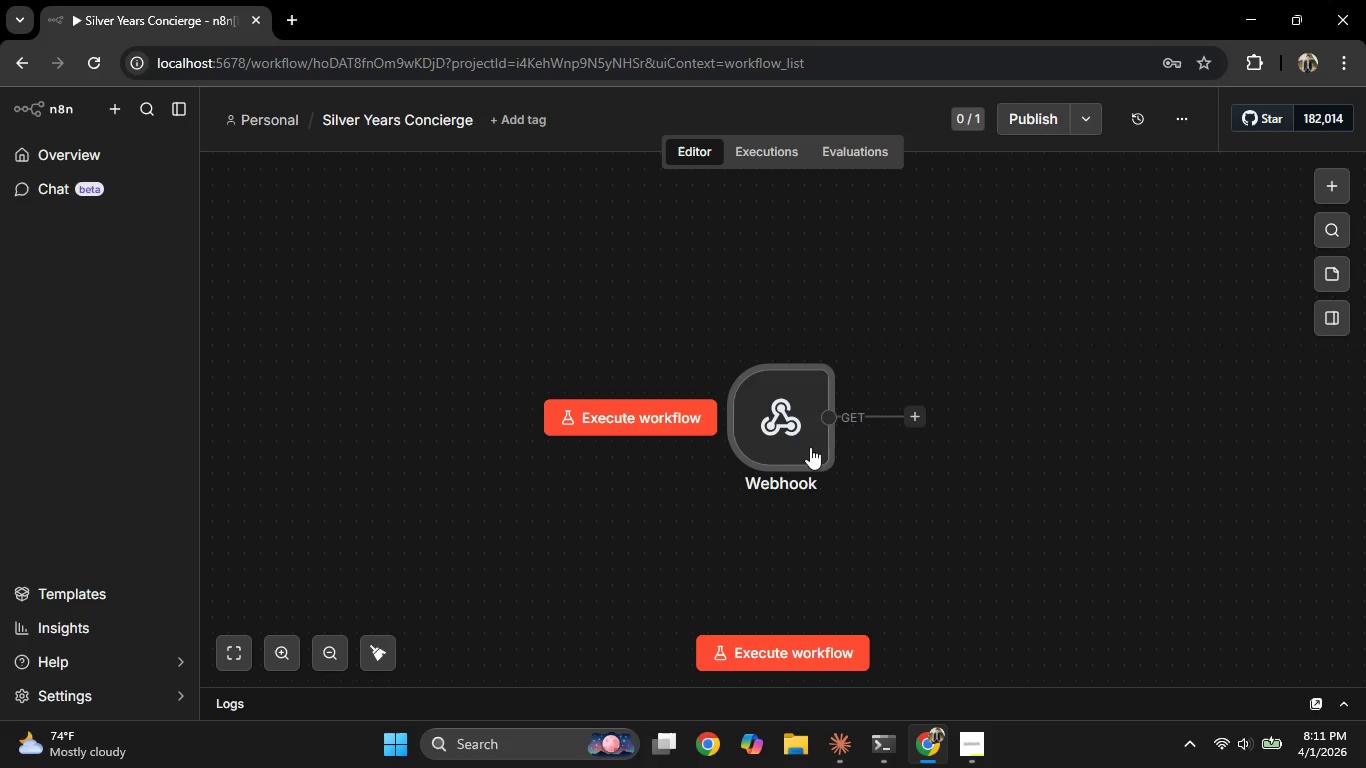 
double_click([782, 435])
 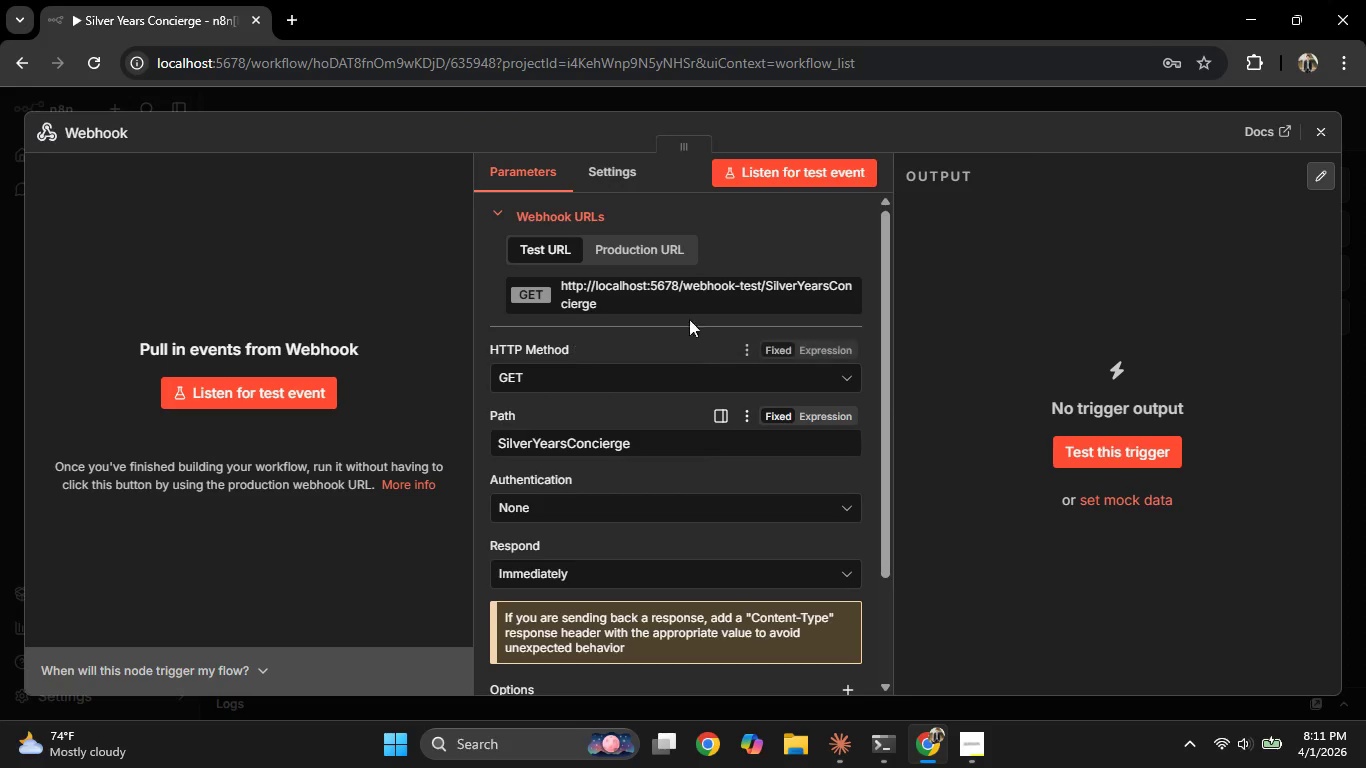 
left_click([654, 249])
 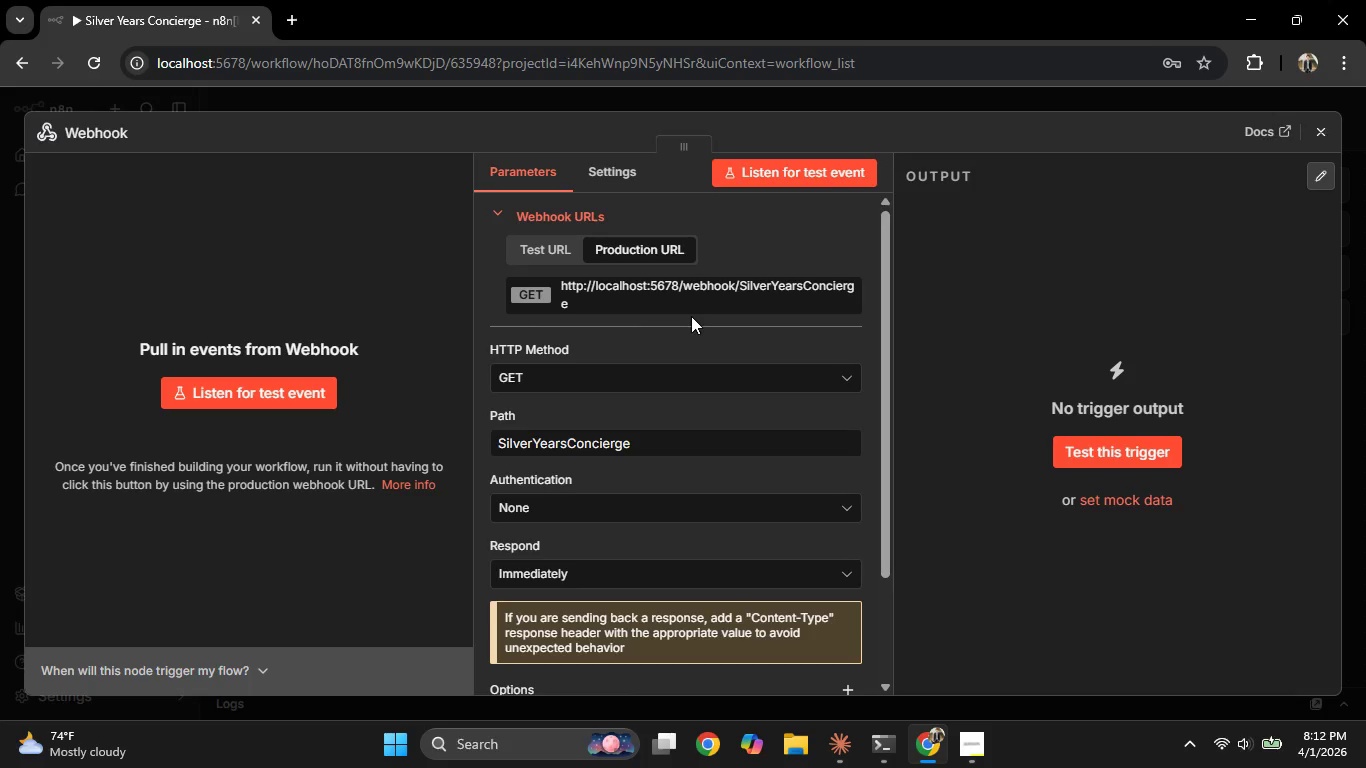 
wait(47.58)
 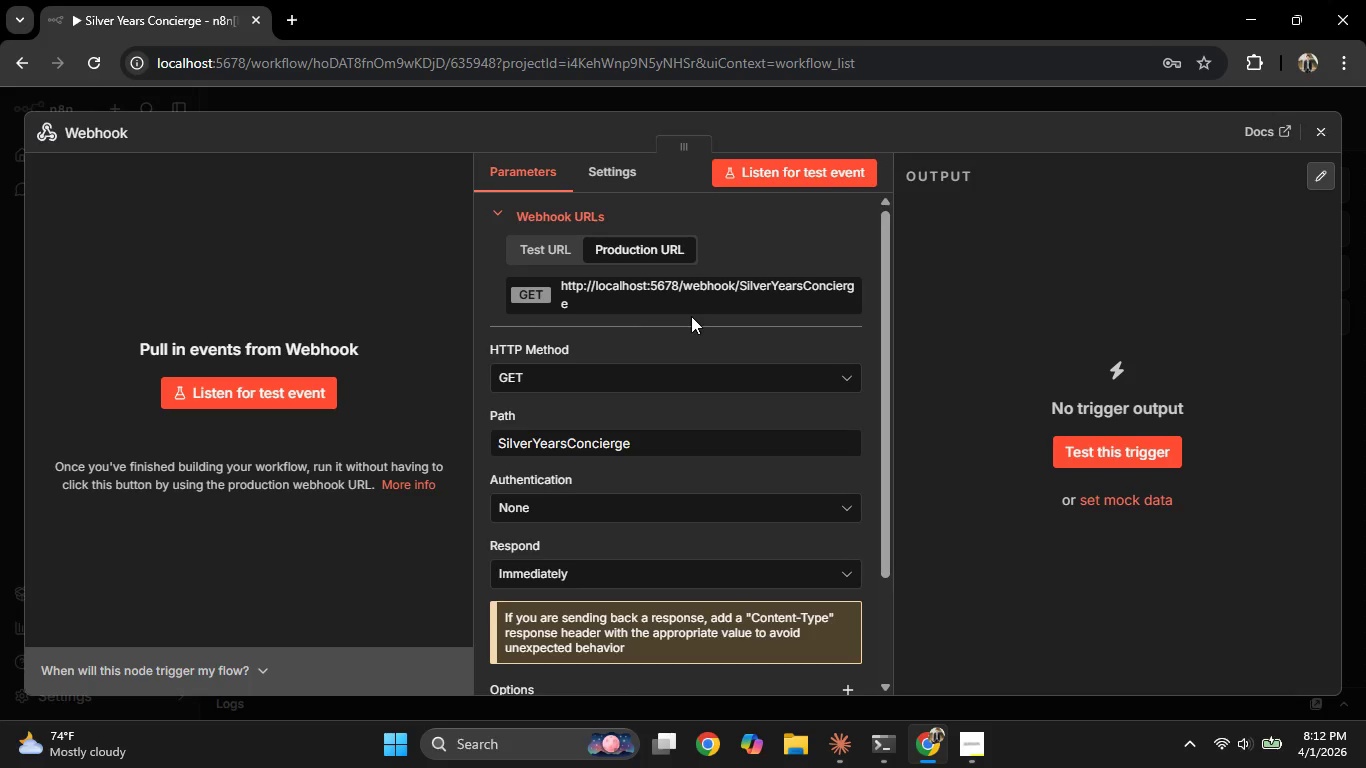 
left_click([556, 250])
 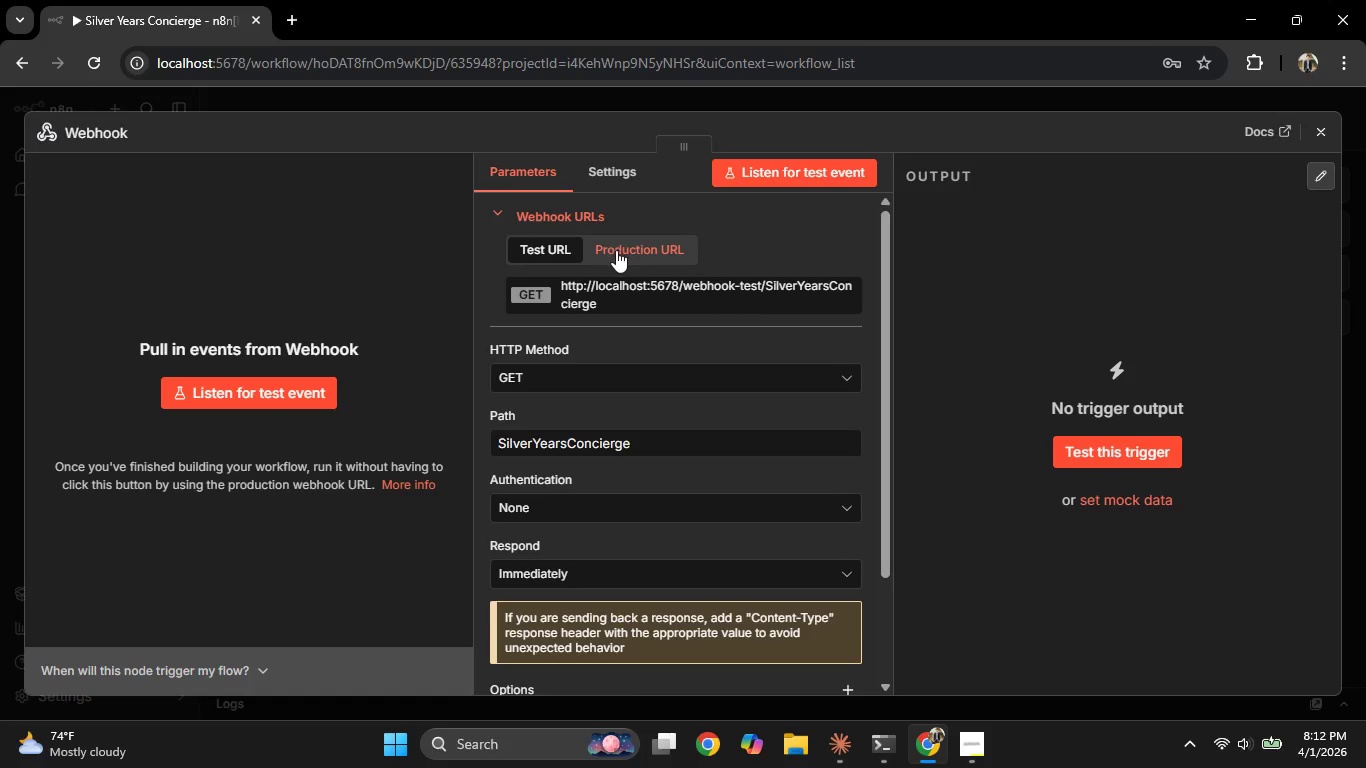 
left_click([616, 250])
 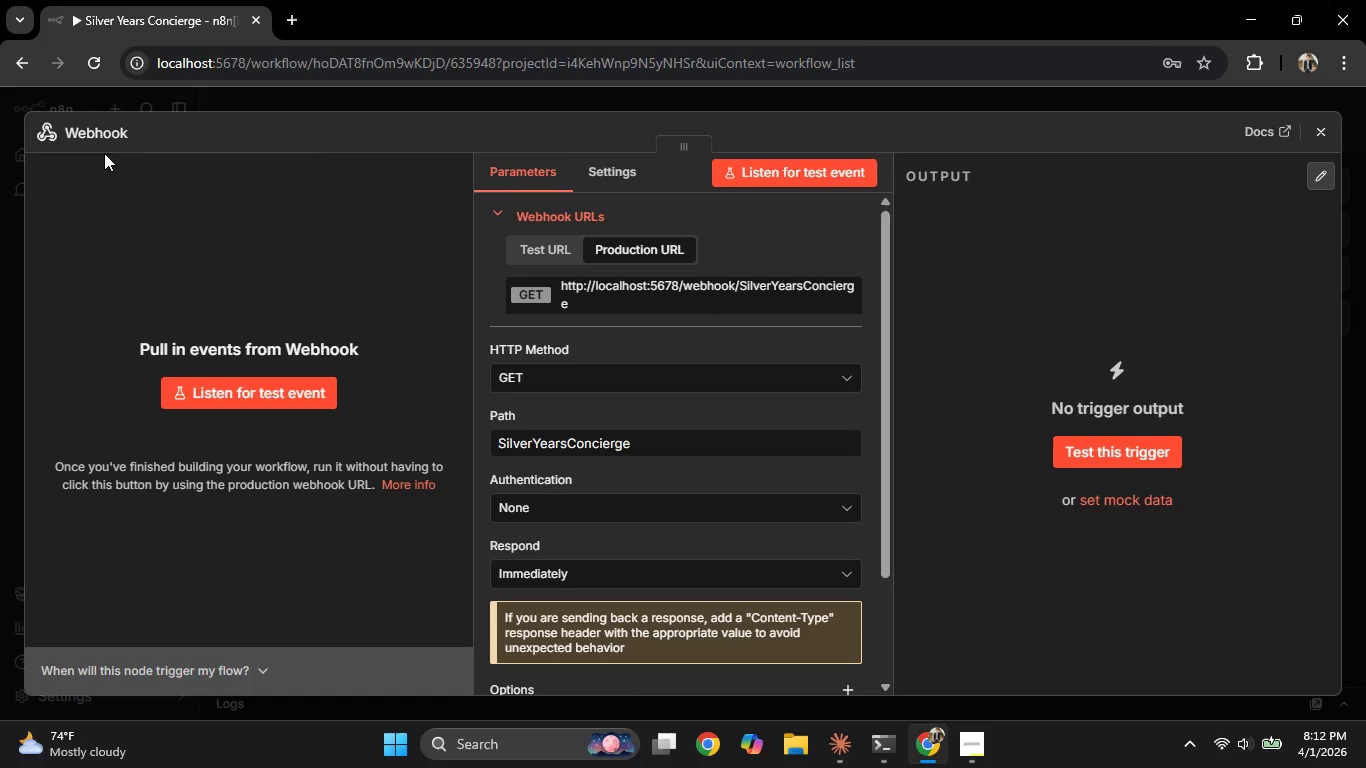 
left_click([0, 223])
 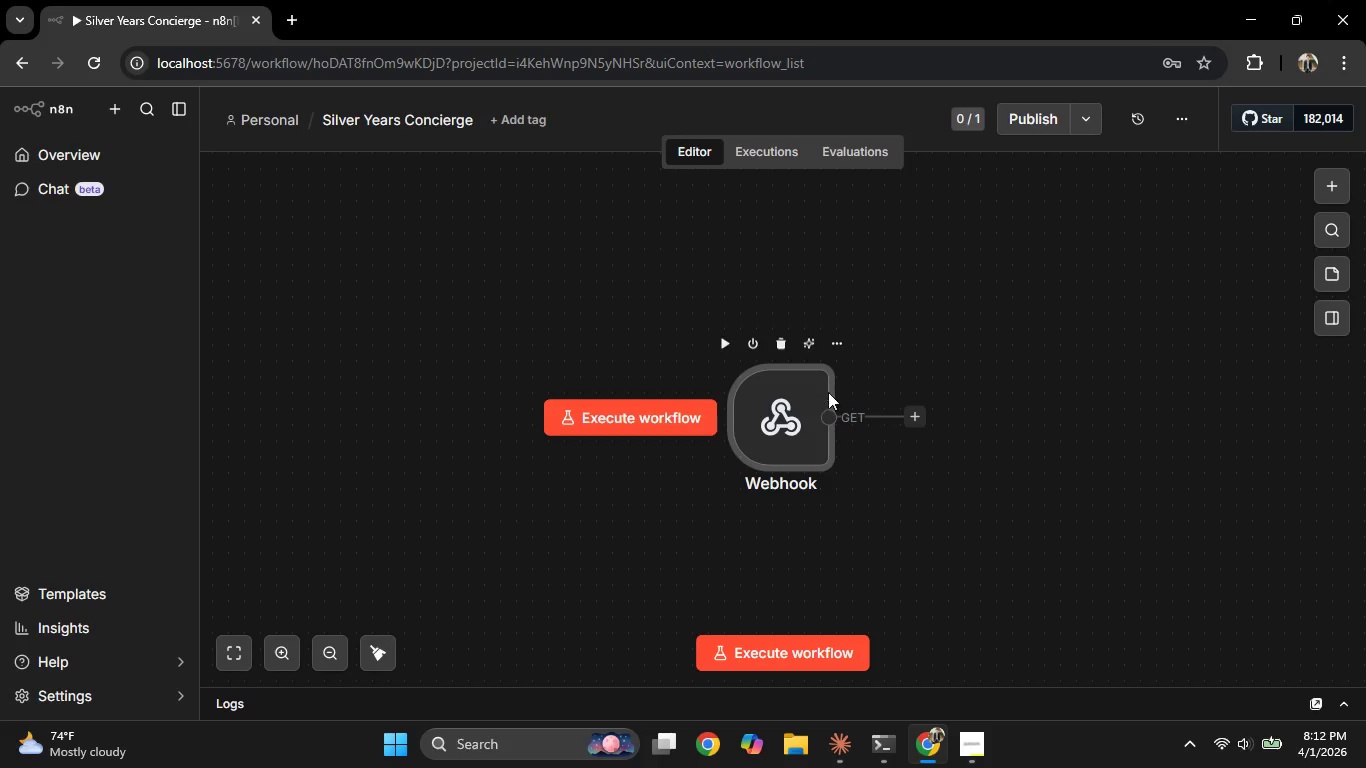 
left_click_drag(start_coordinate=[804, 402], to_coordinate=[446, 407])
 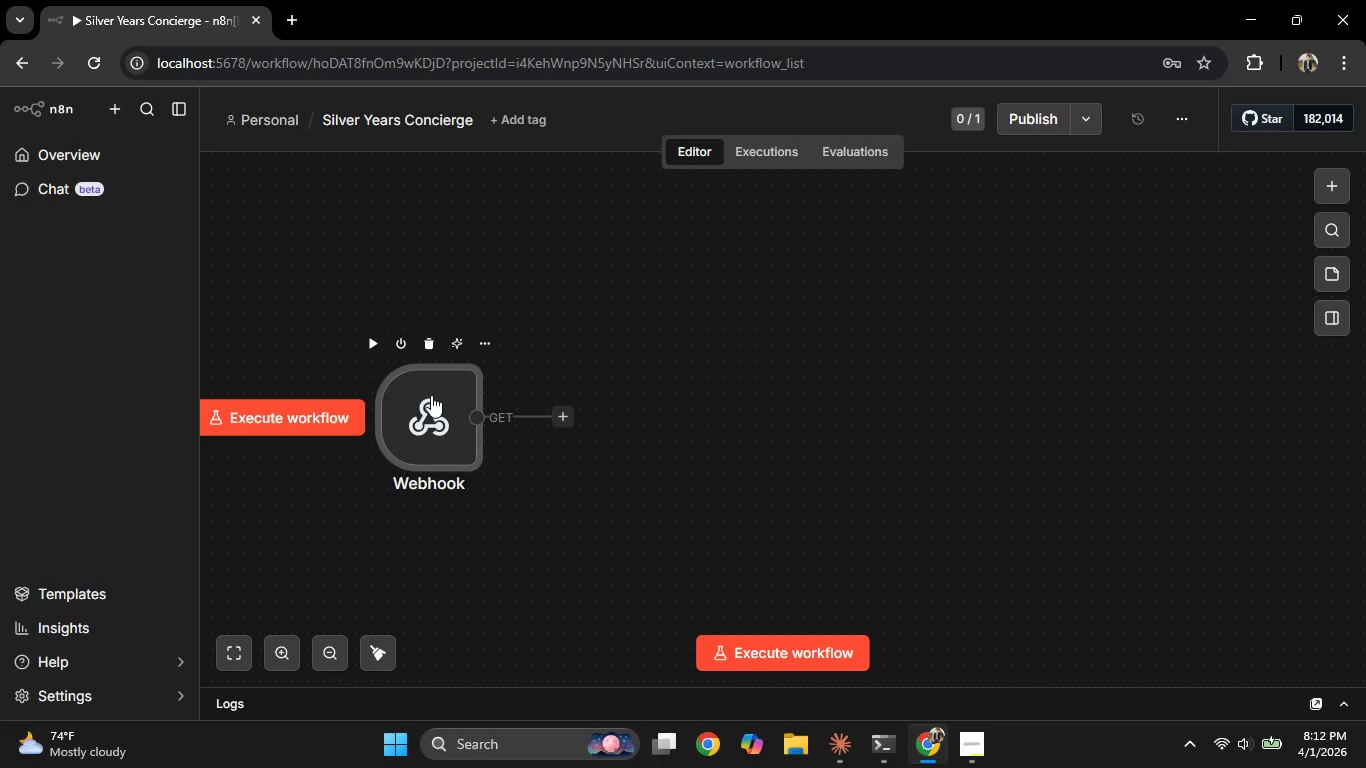 
double_click([431, 394])
 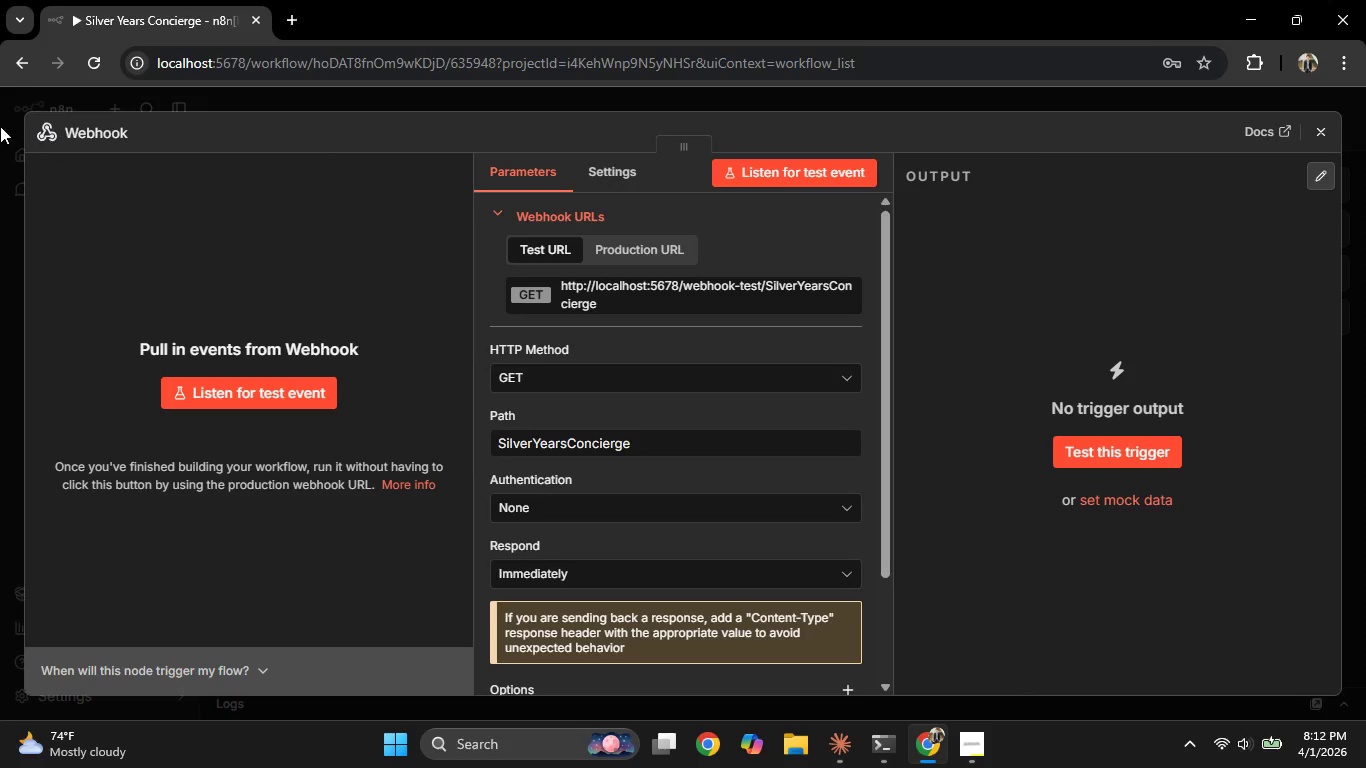 
left_click([0, 198])
 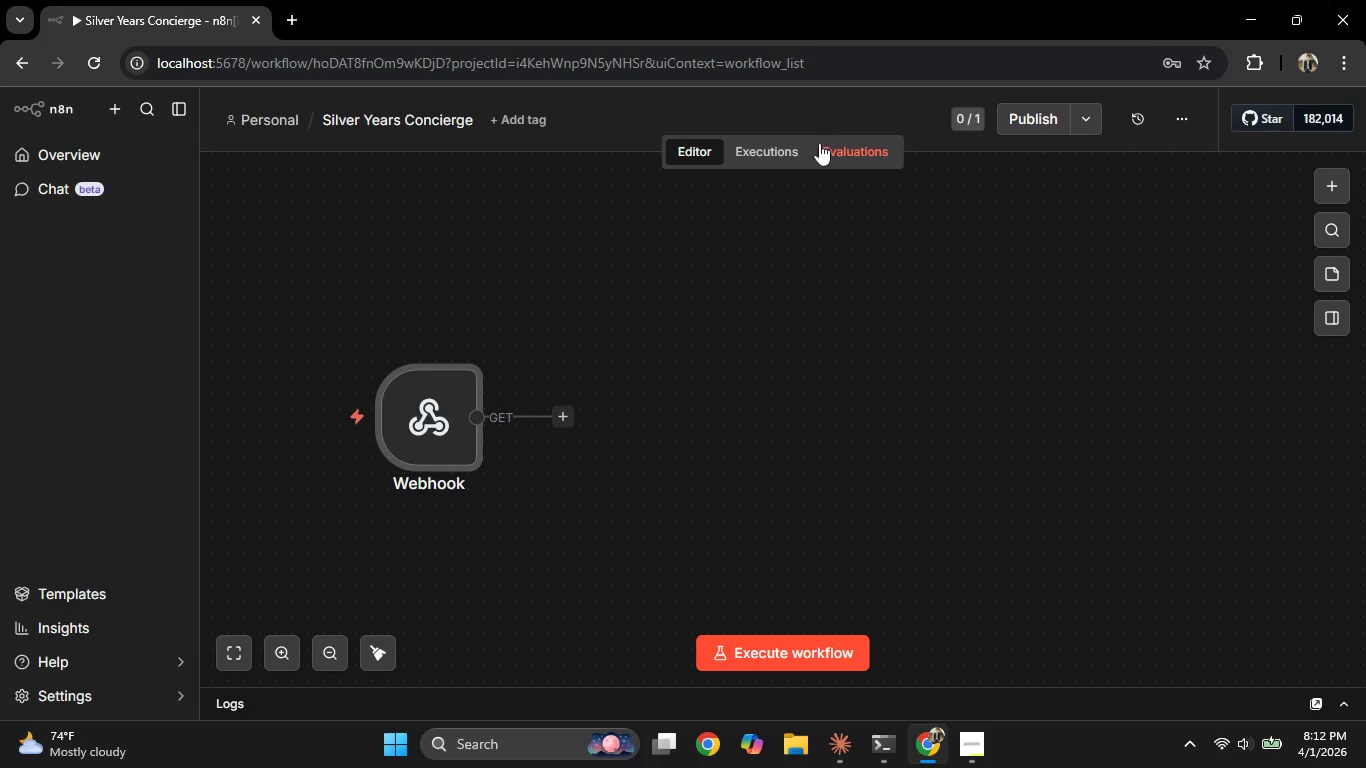 
left_click([1023, 115])
 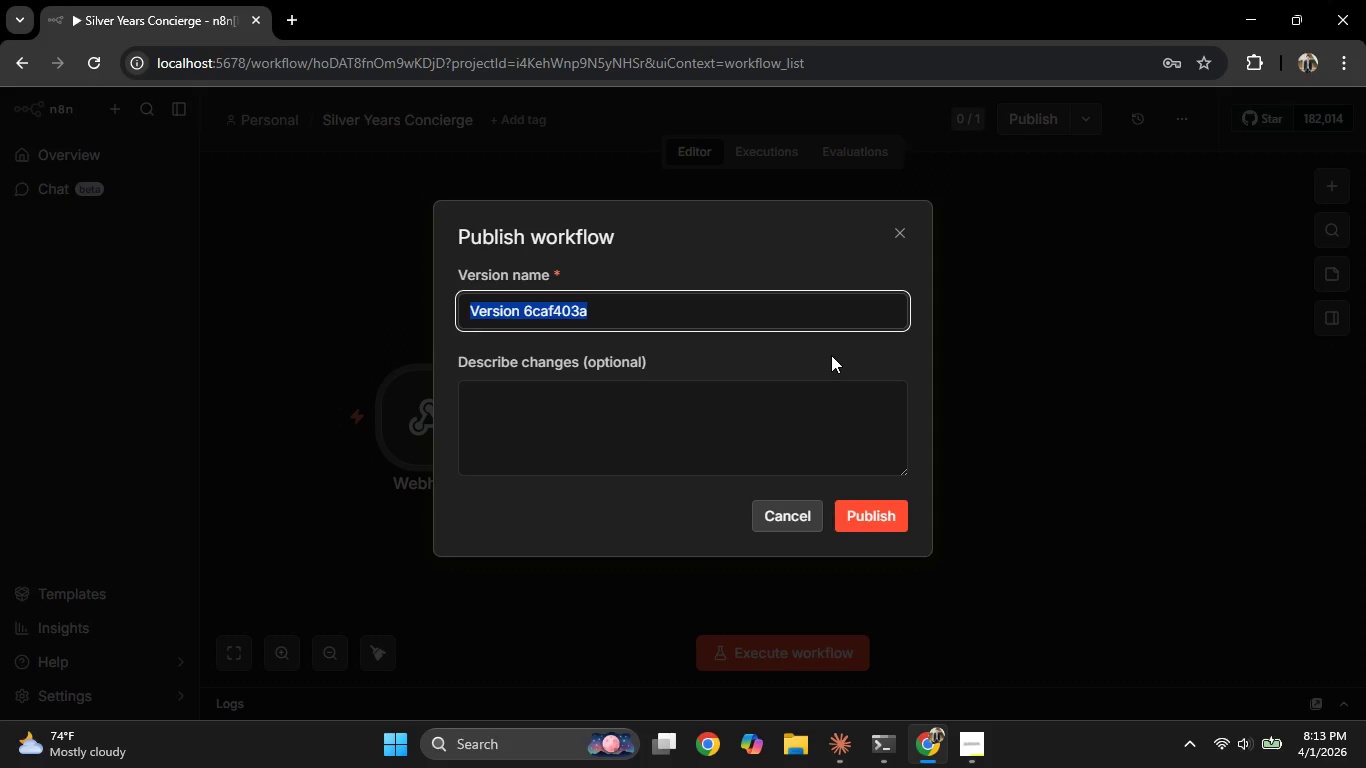 
wait(17.41)
 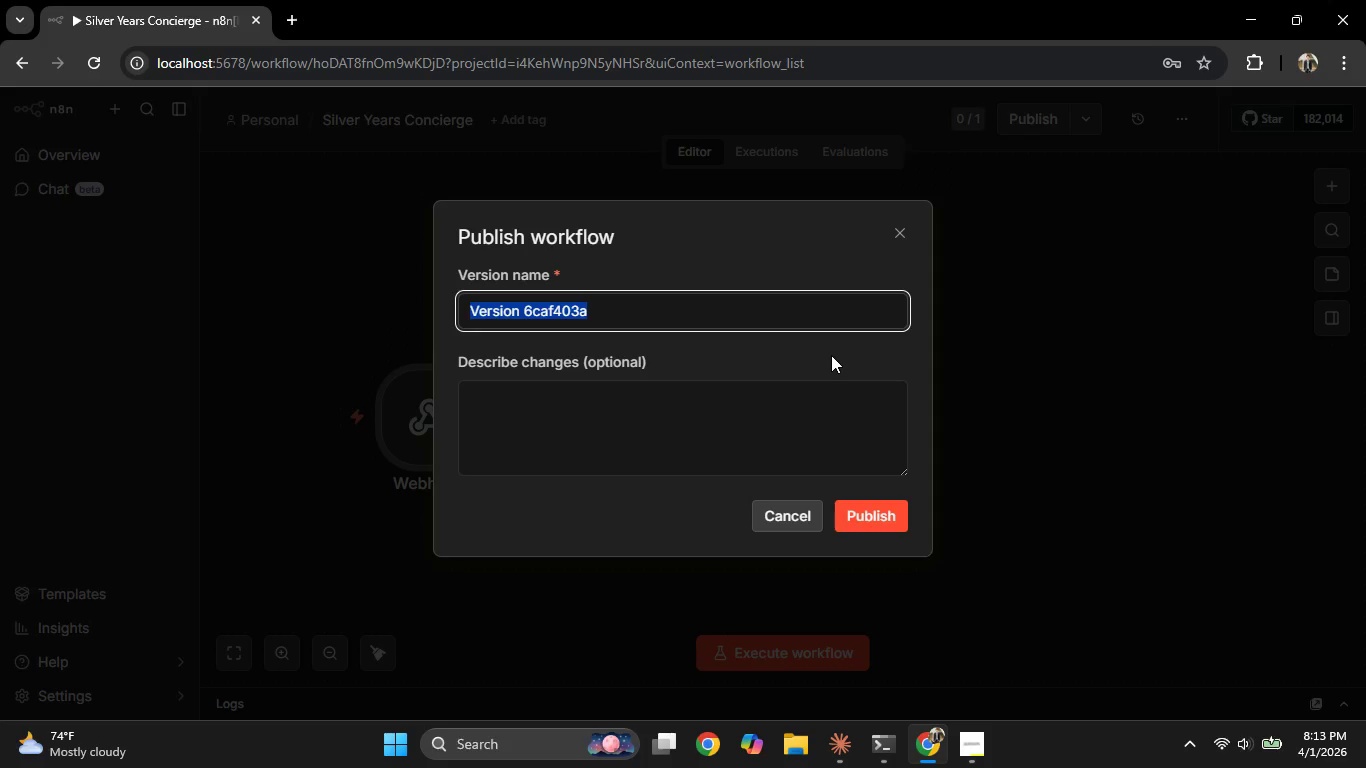 
key(Control+V)
 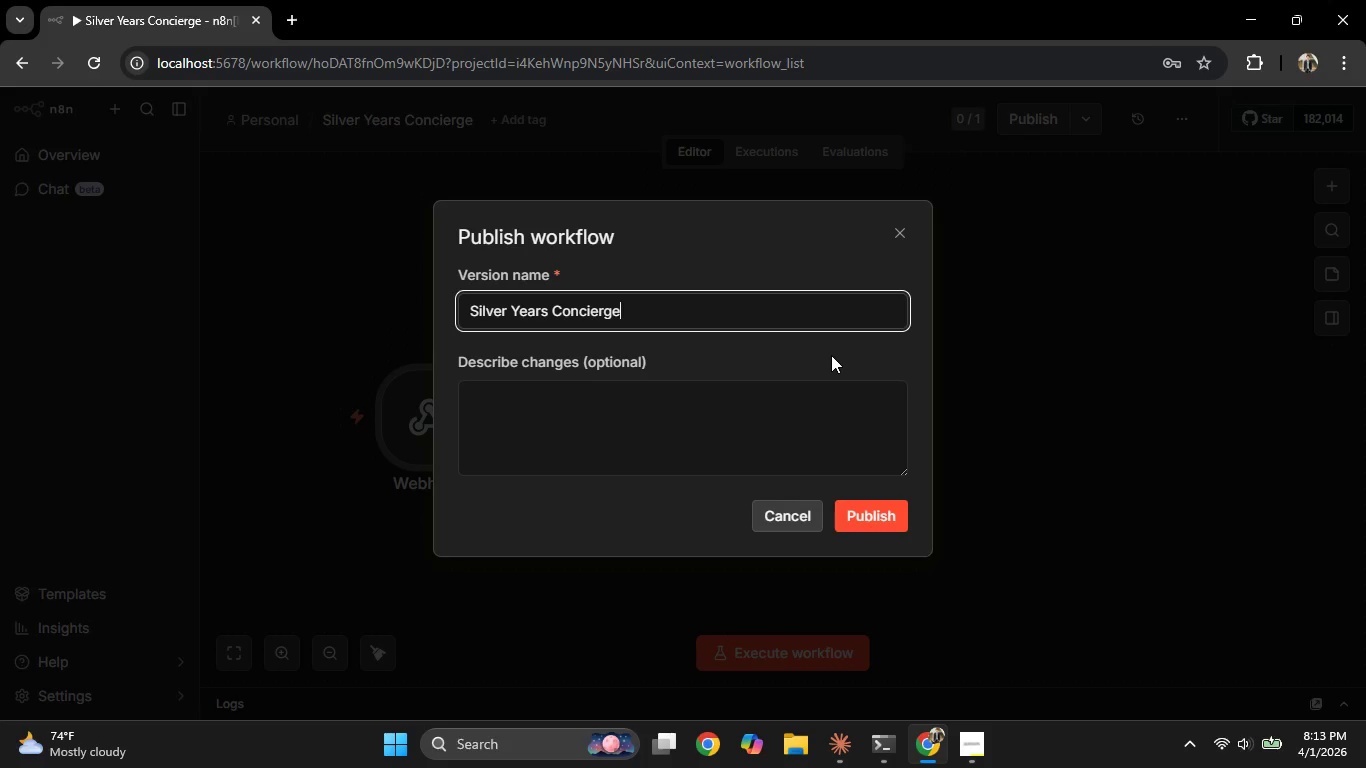 
key(ArrowLeft)
 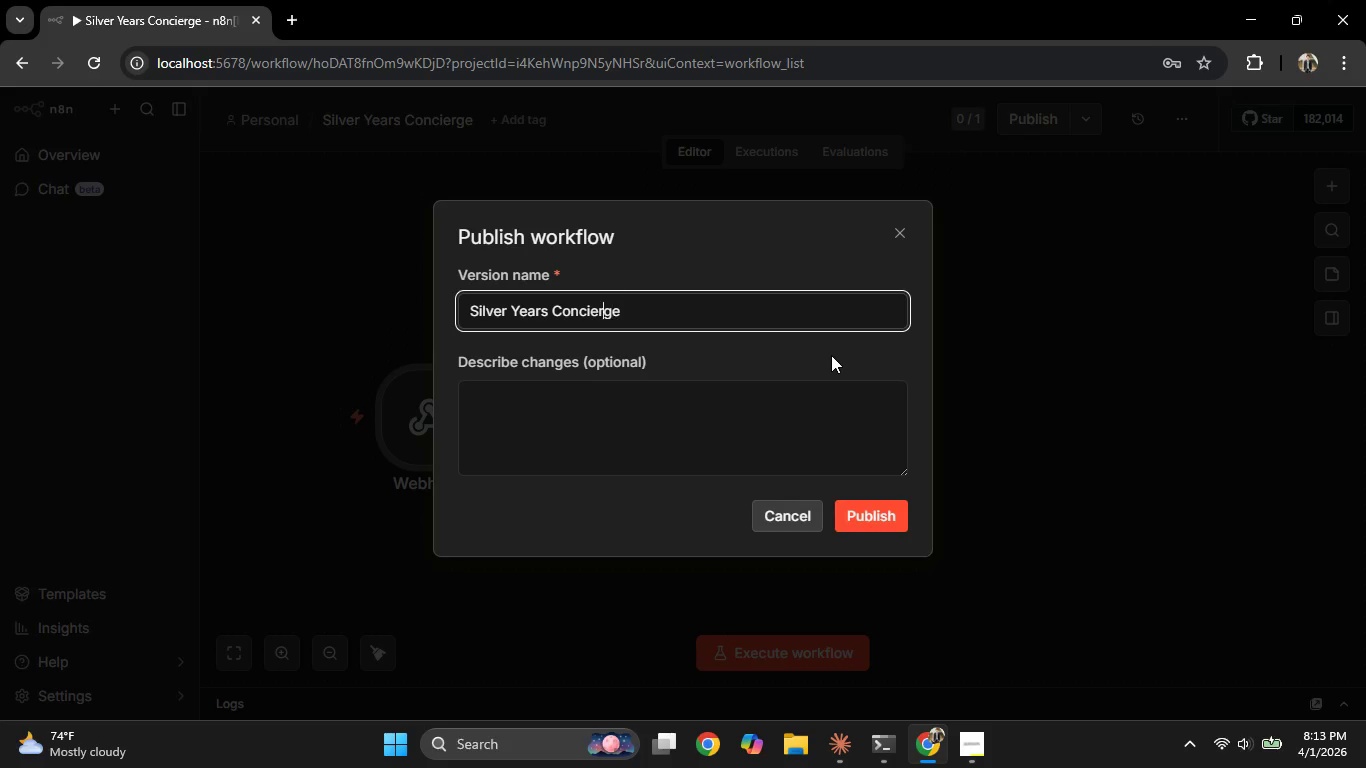 
hold_key(key=ArrowLeft, duration=0.7)
 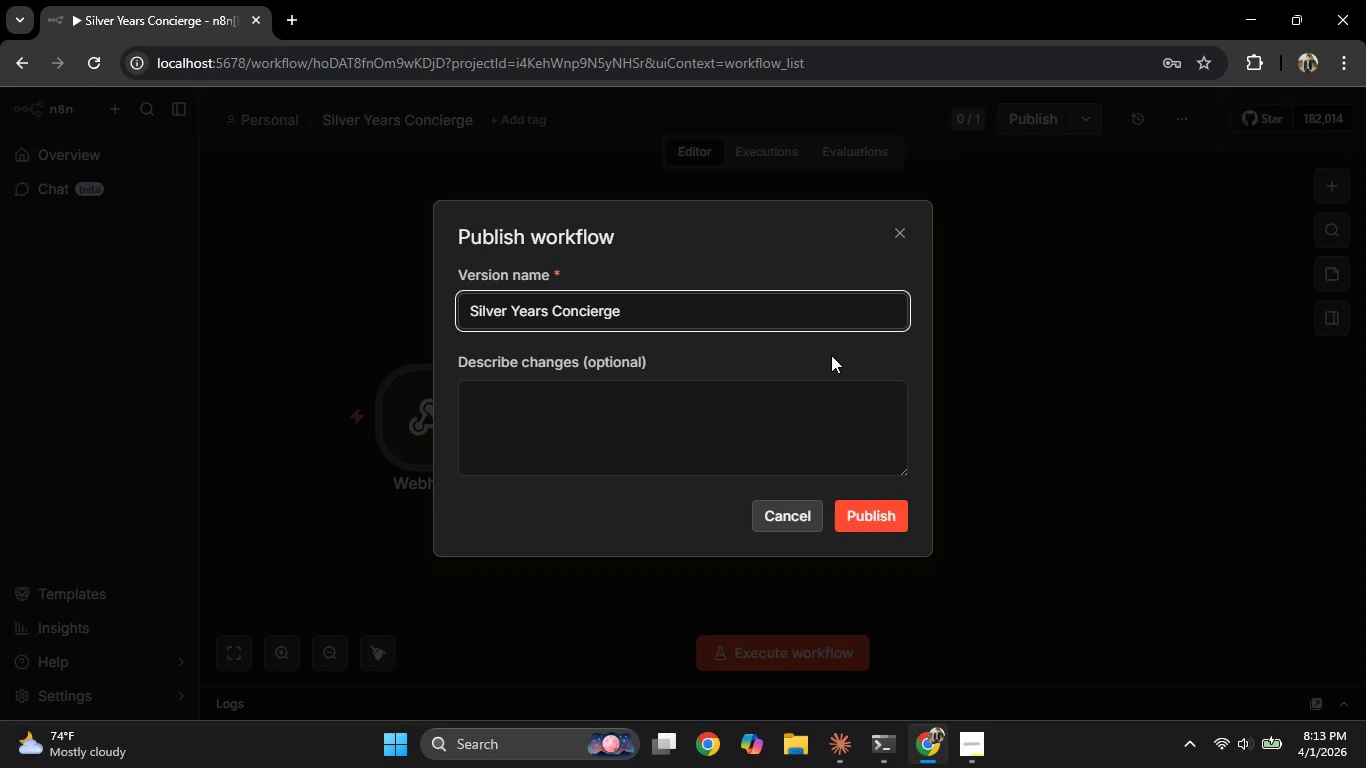 
key(Backspace)
 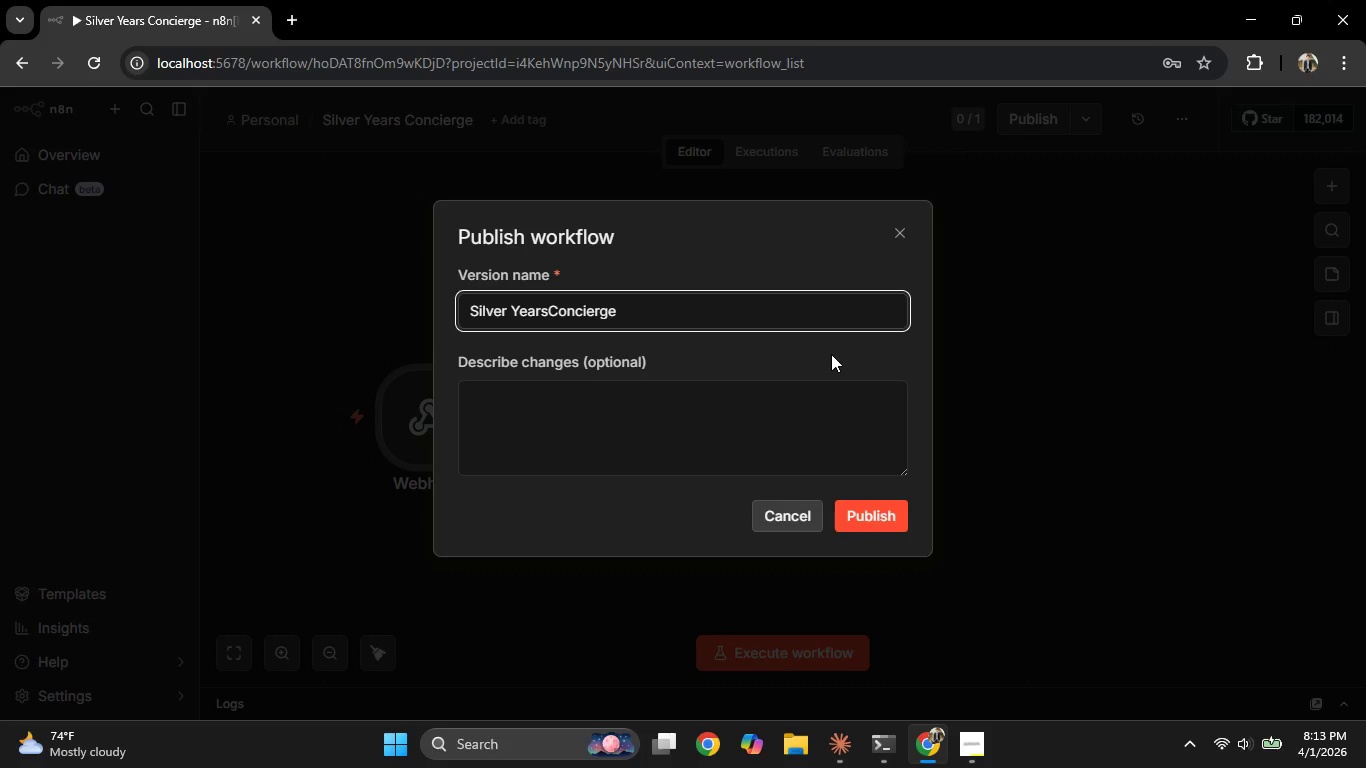 
key(Minus)
 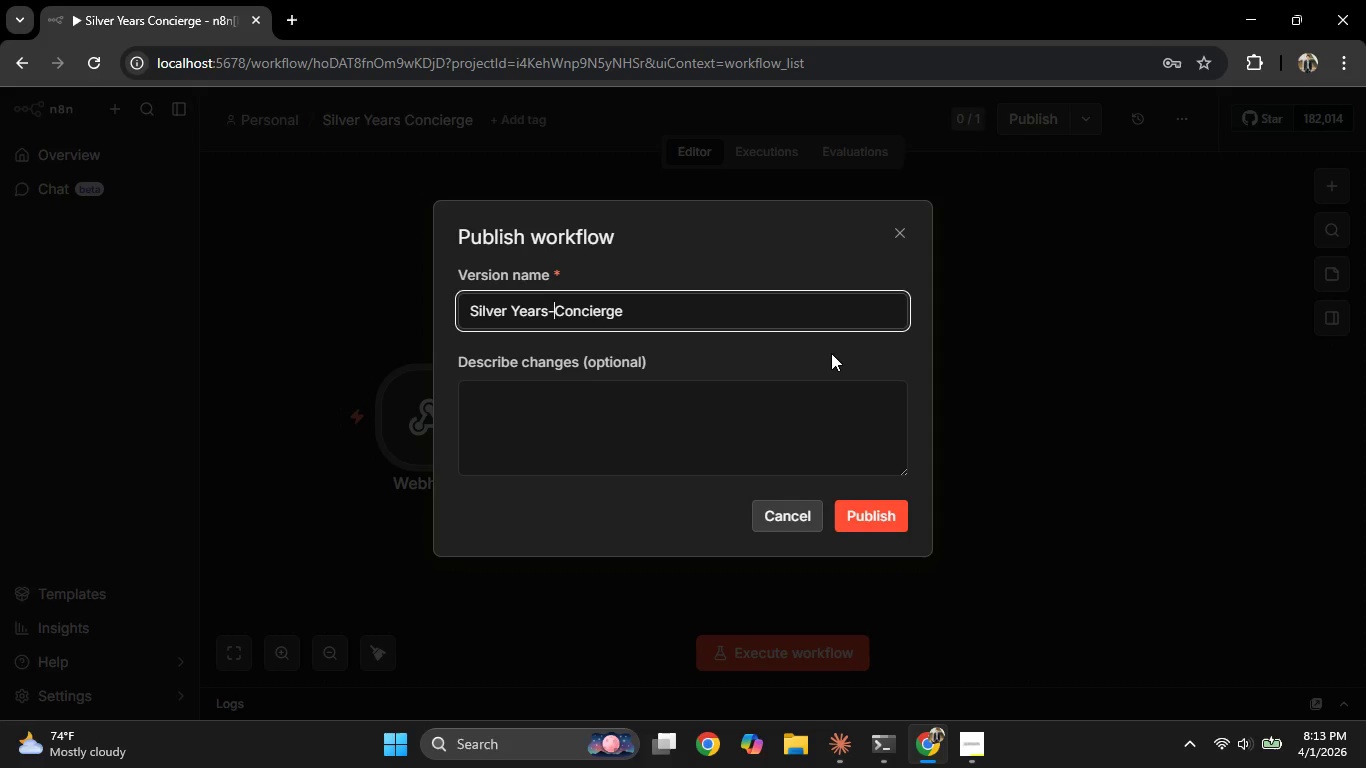 
hold_key(key=ArrowLeft, duration=0.66)
 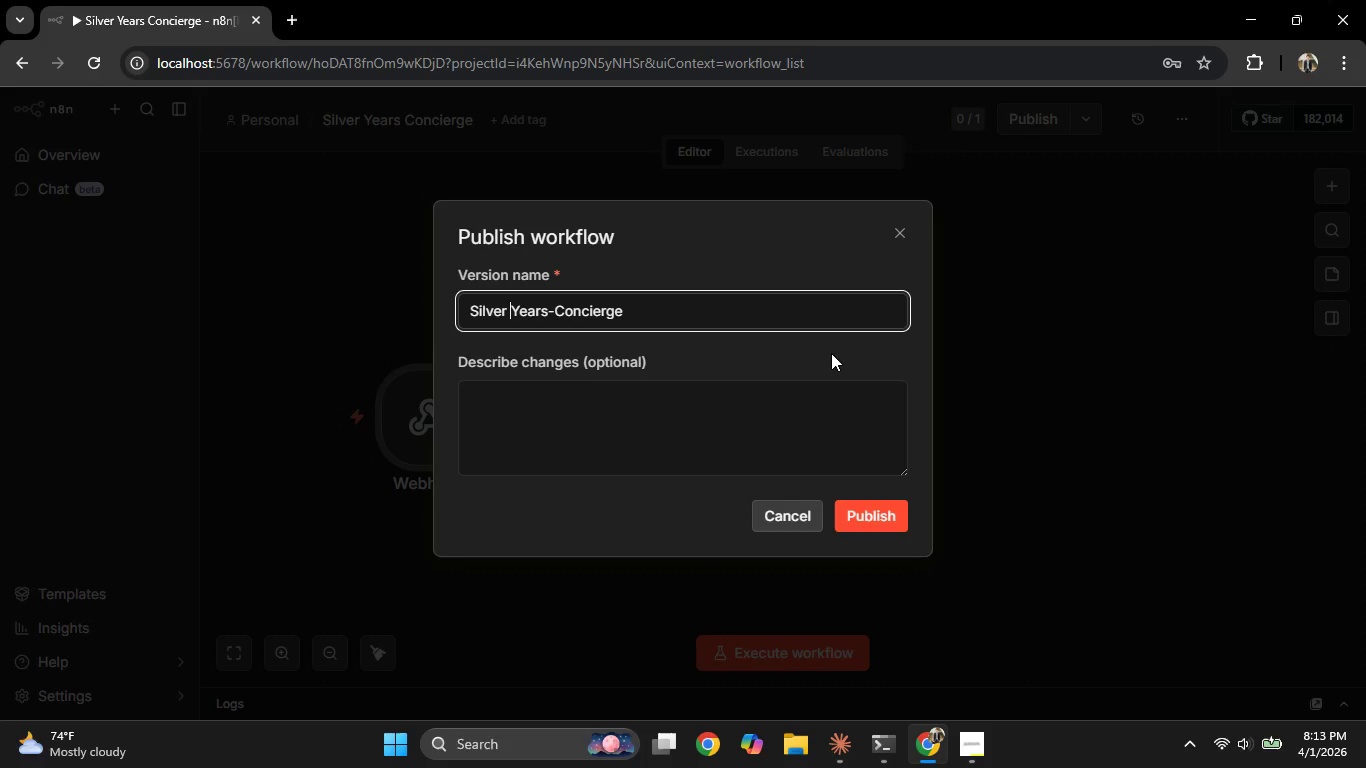 
key(ArrowLeft)
 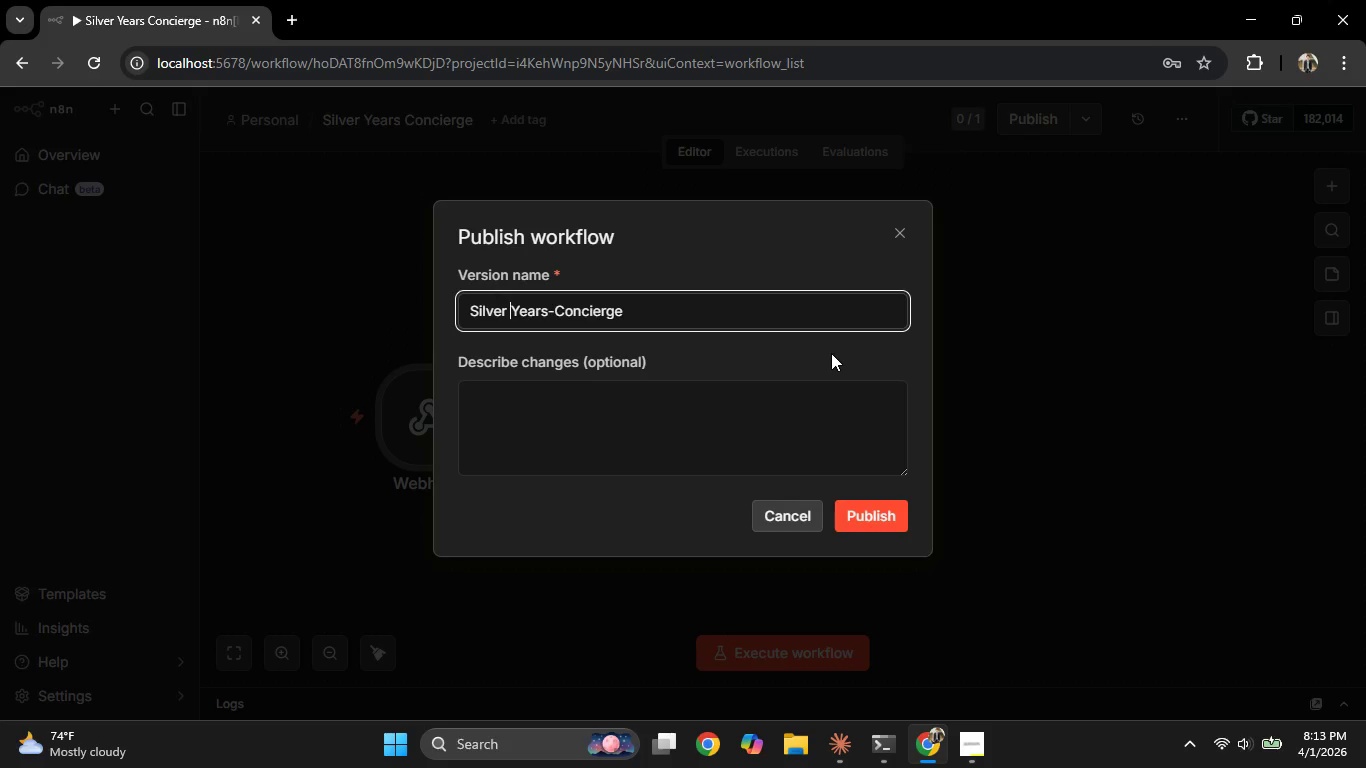 
key(Backspace)
 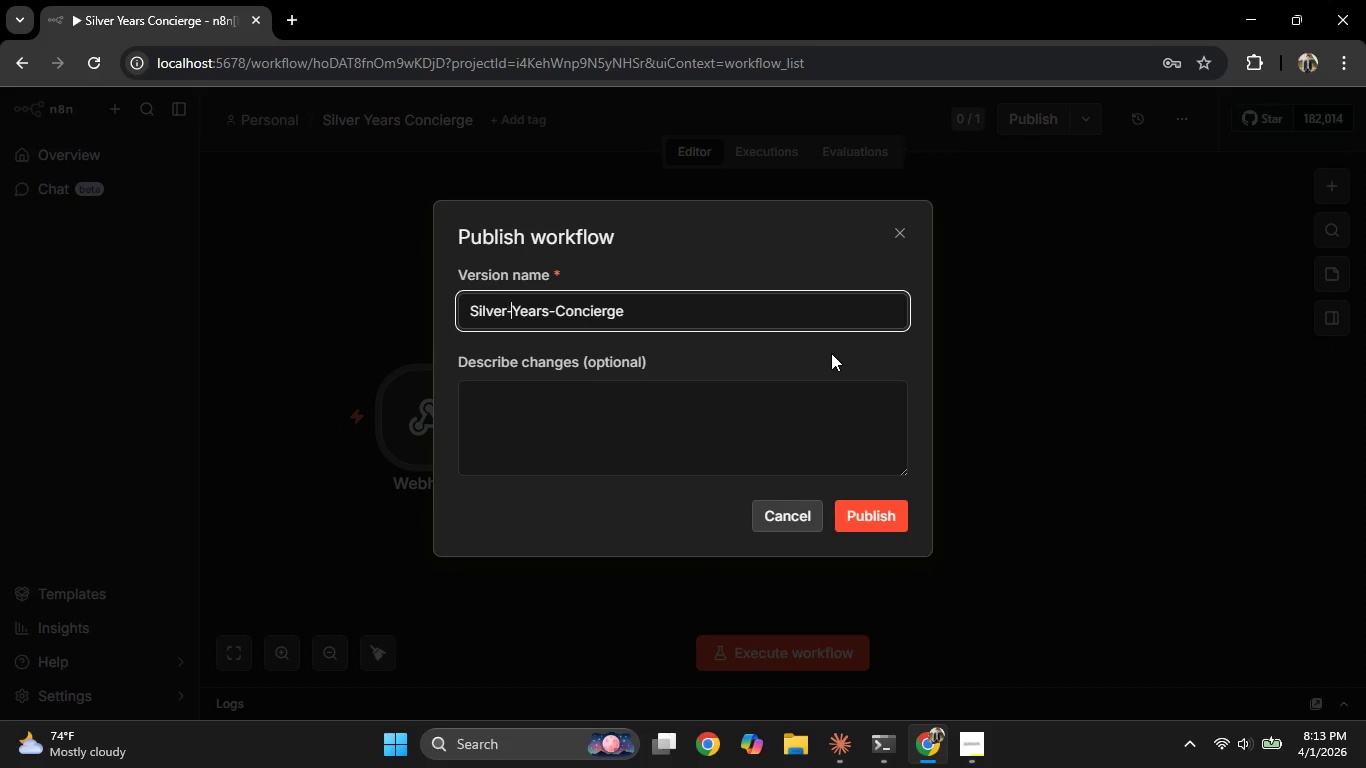 
key(Minus)
 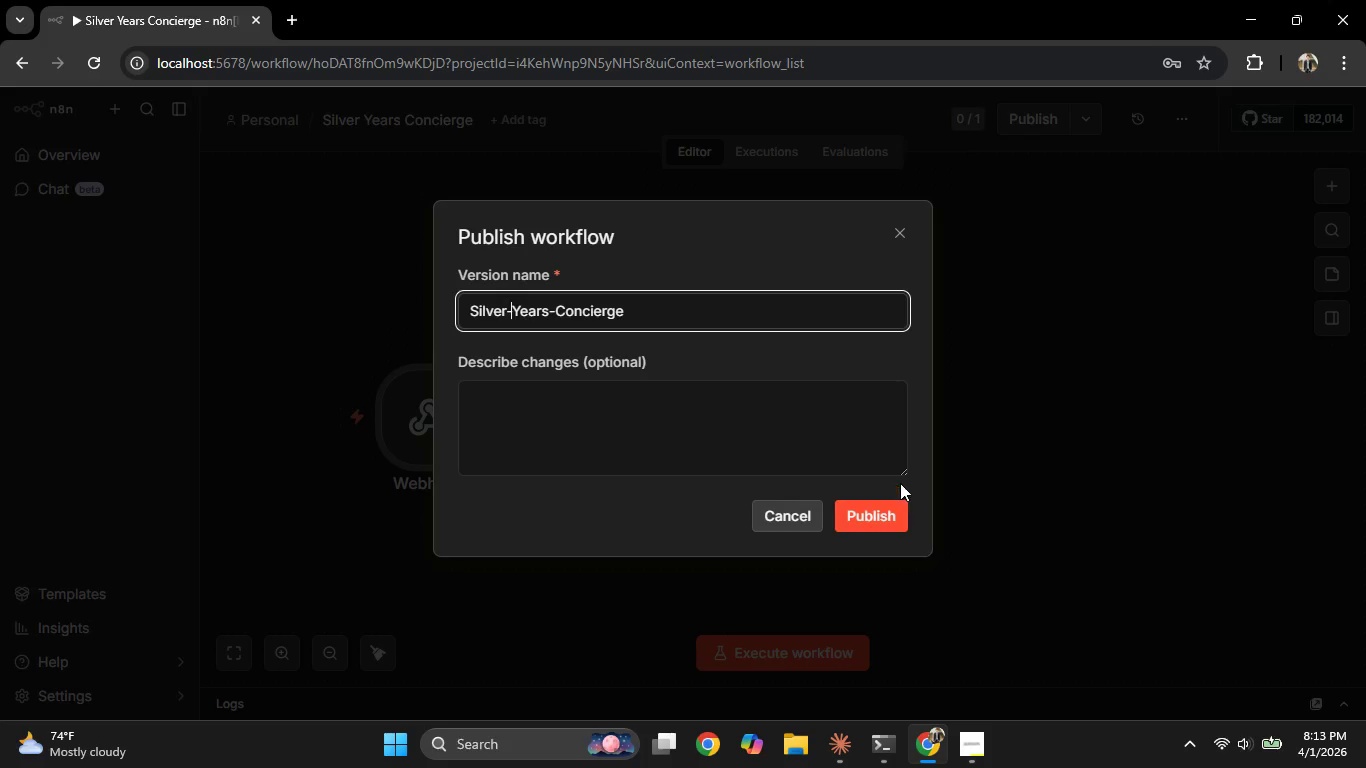 
left_click([882, 510])
 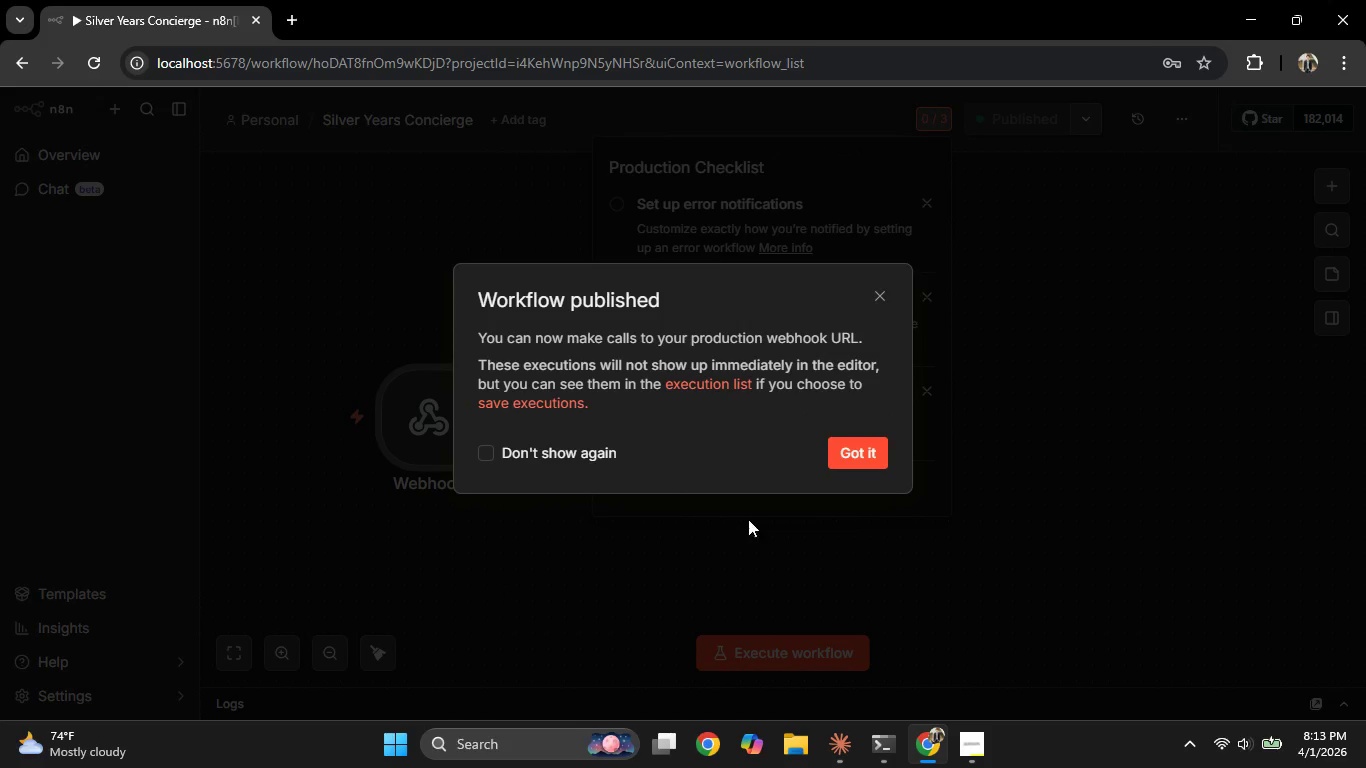 
left_click([834, 443])
 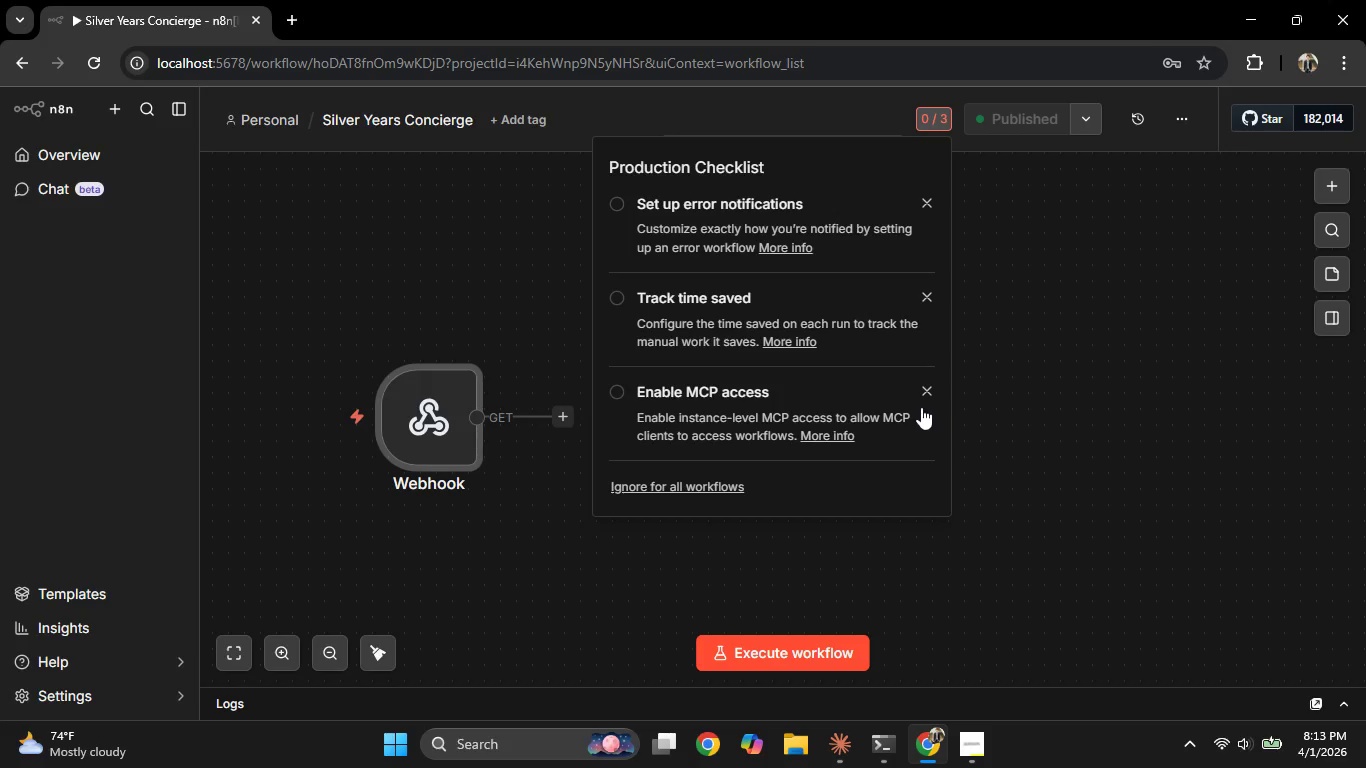 
left_click([926, 387])